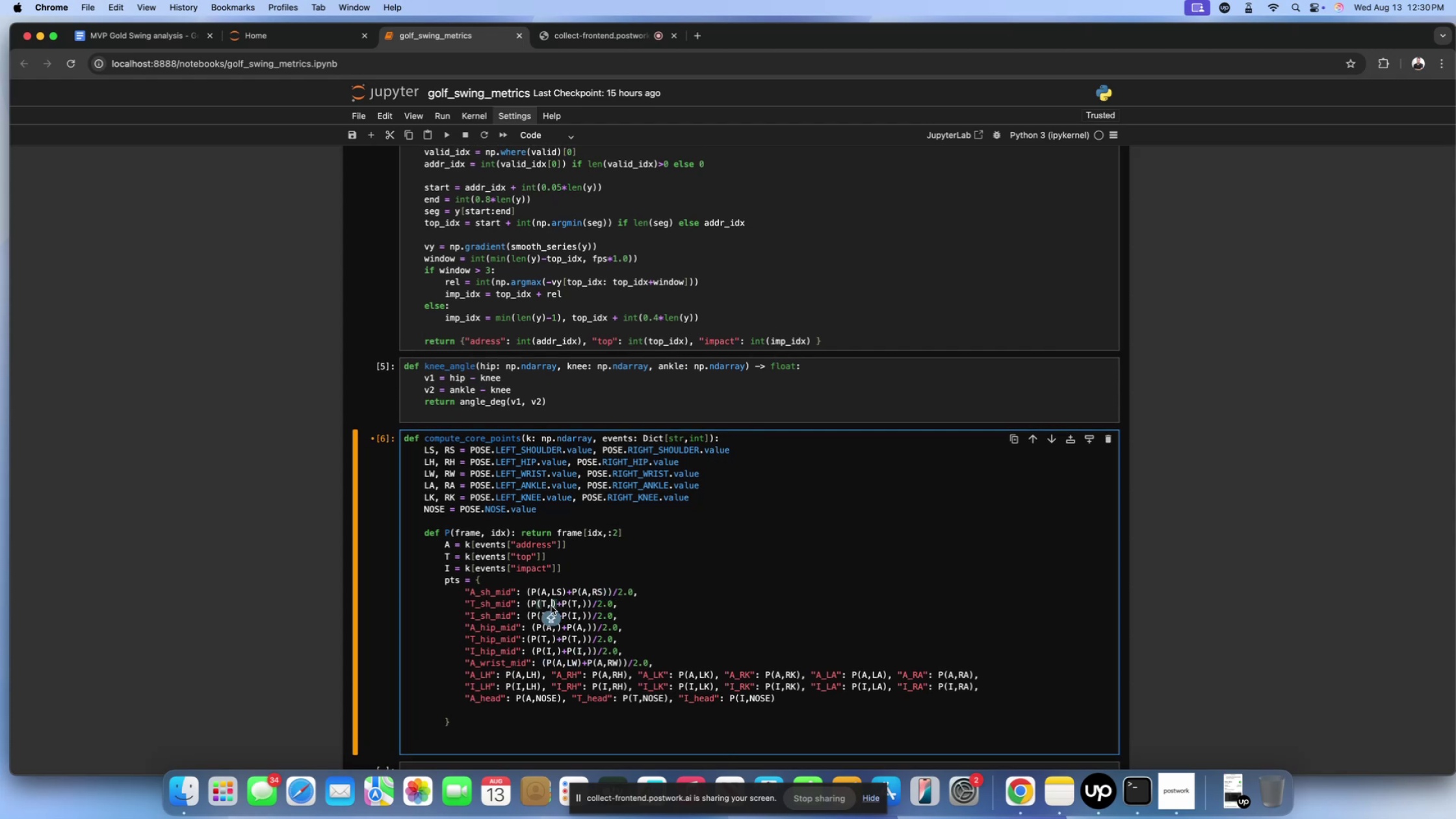 
type(LS)
 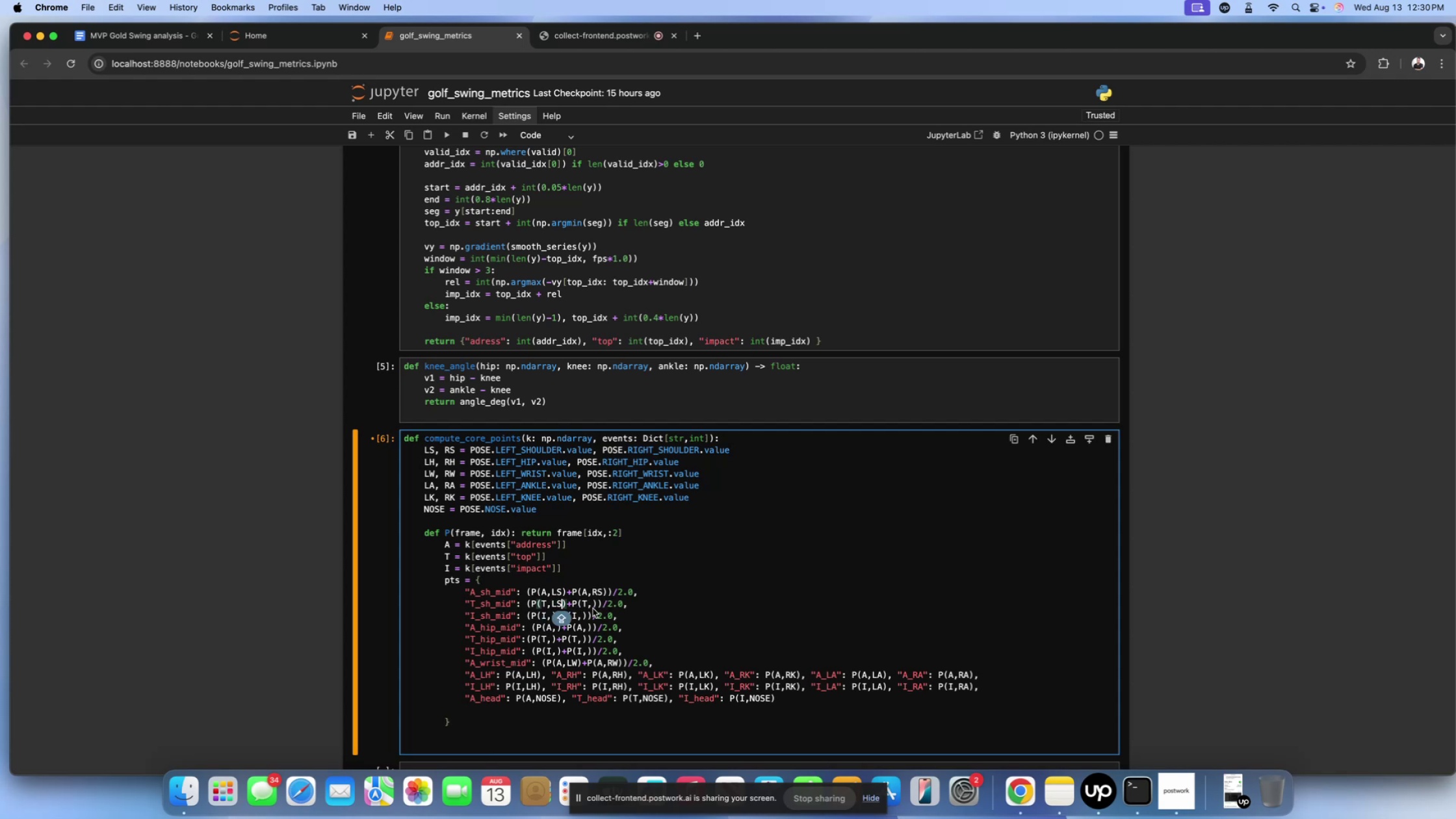 
left_click([591, 607])
 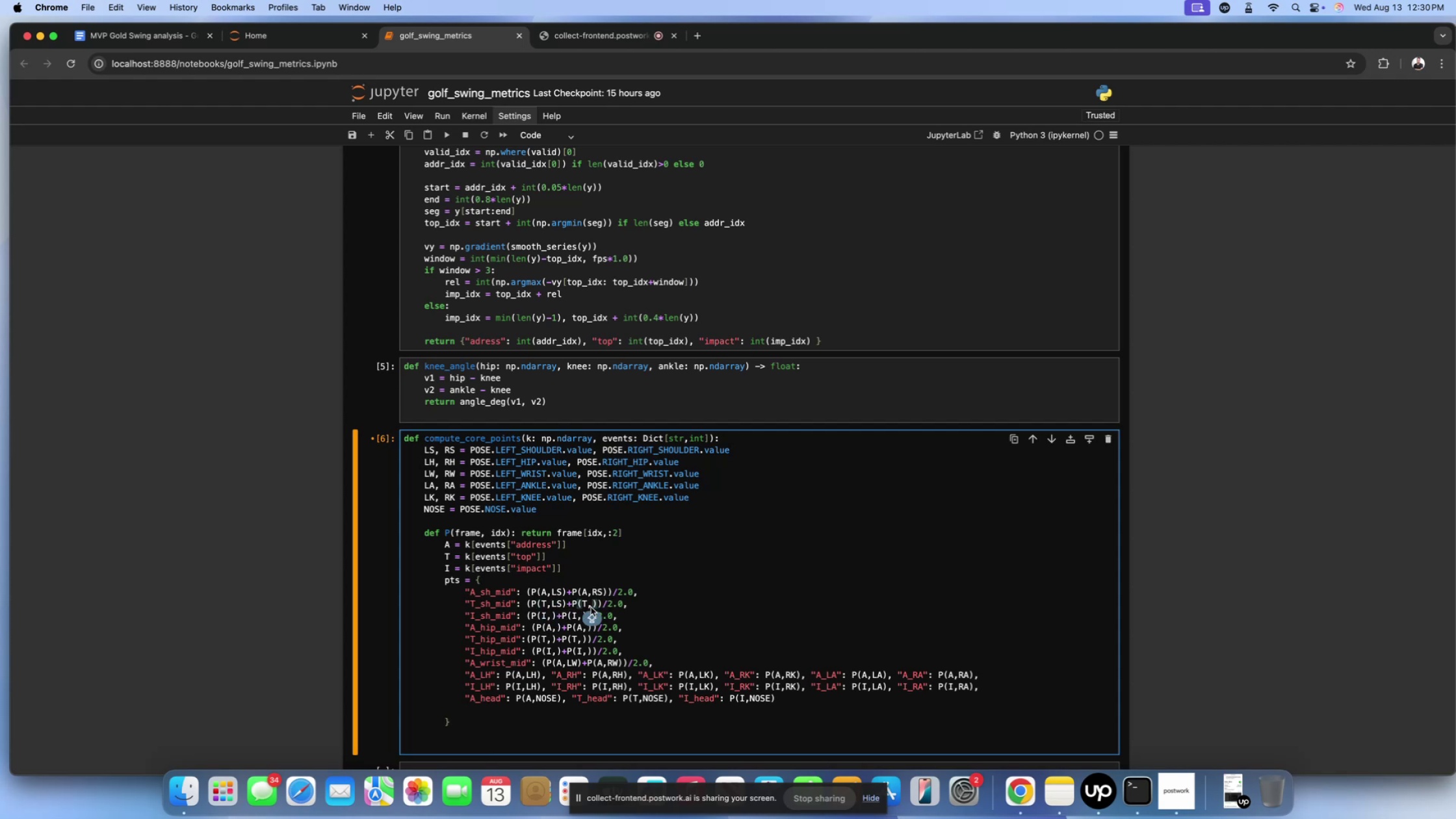 
type(TRS)
key(Backspace)
key(Backspace)
key(Backspace)
type(RS)
 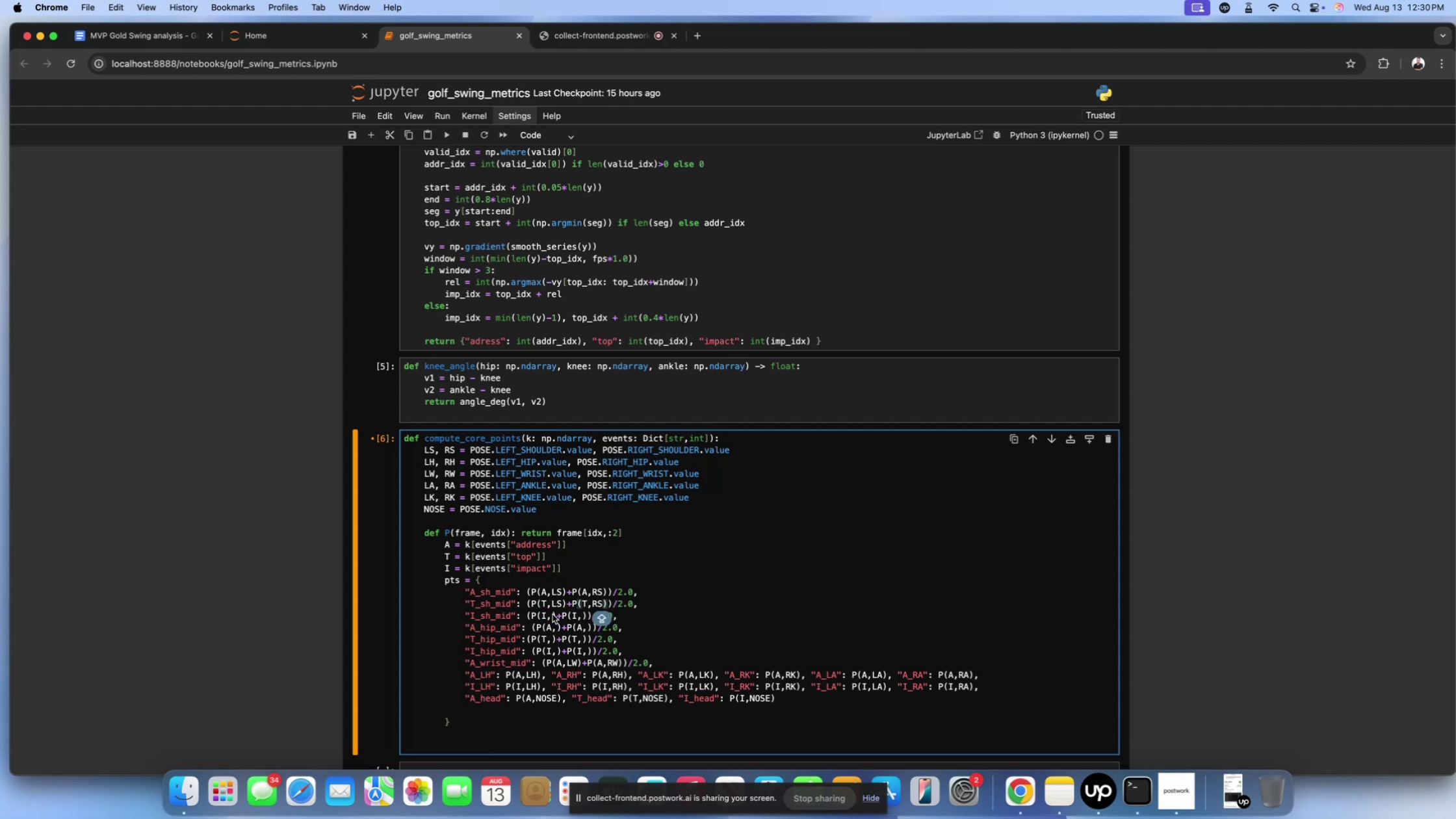 
left_click([552, 616])
 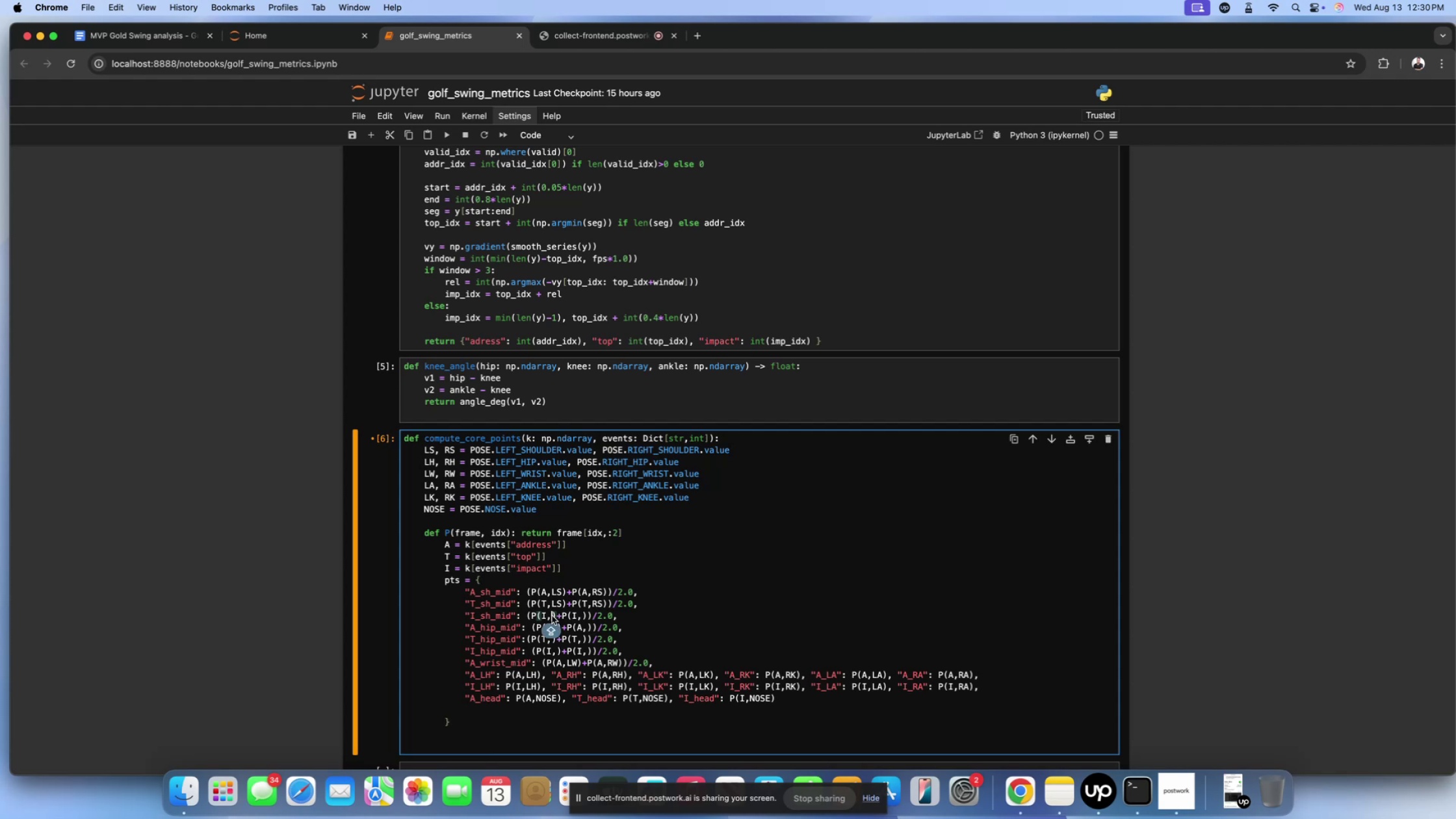 
type(LS)
 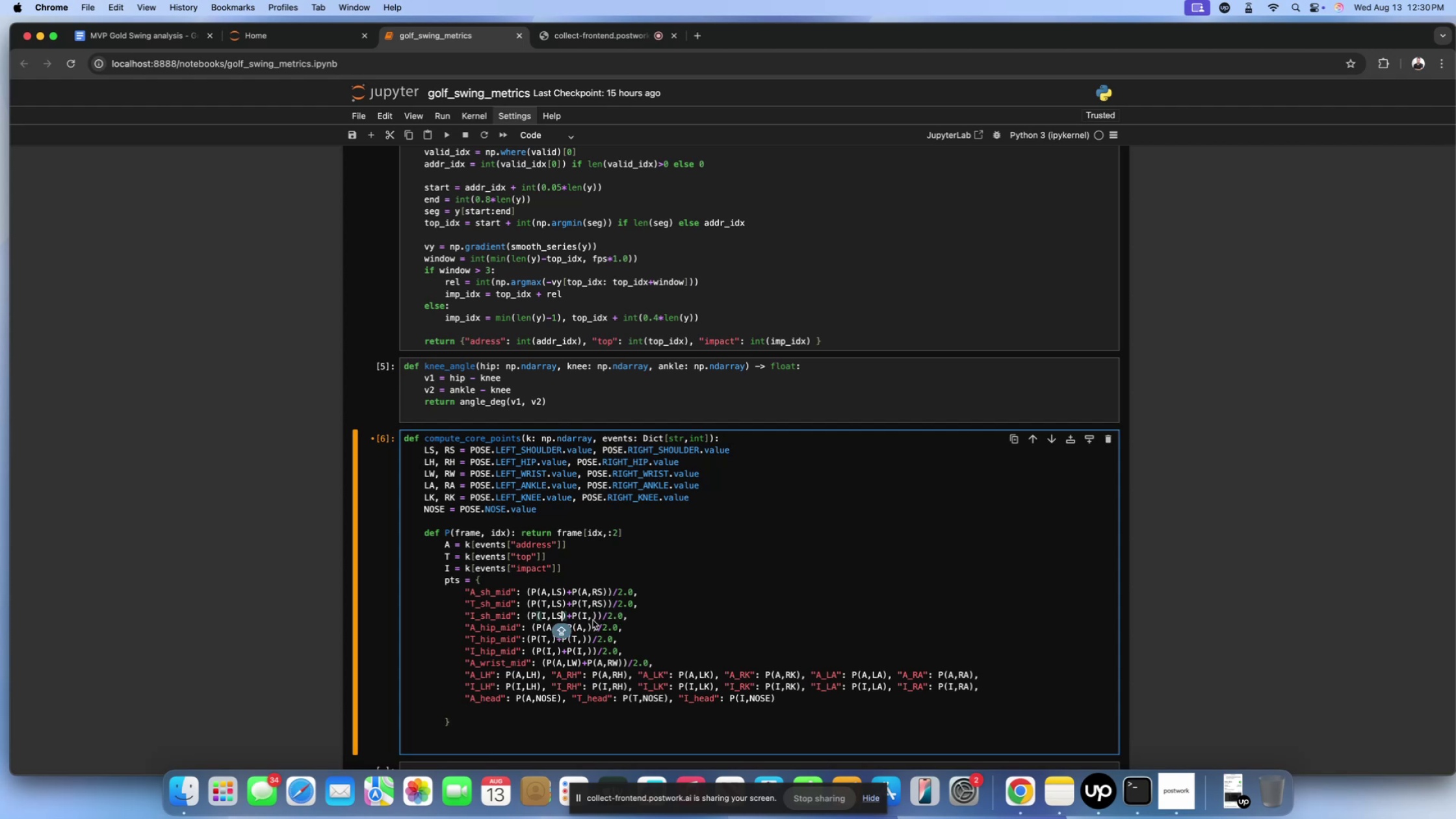 
left_click([591, 619])
 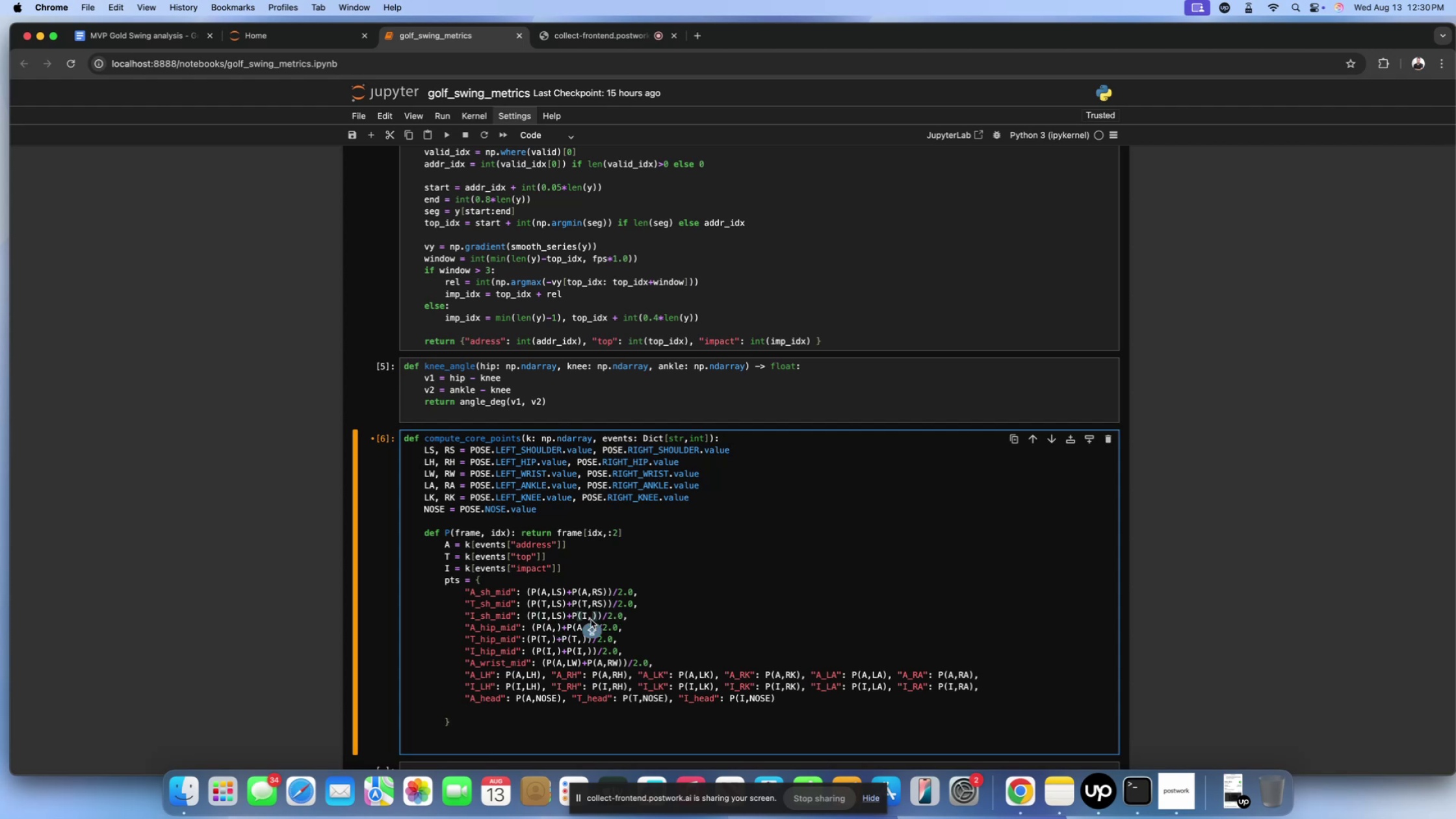 
type(RS)
 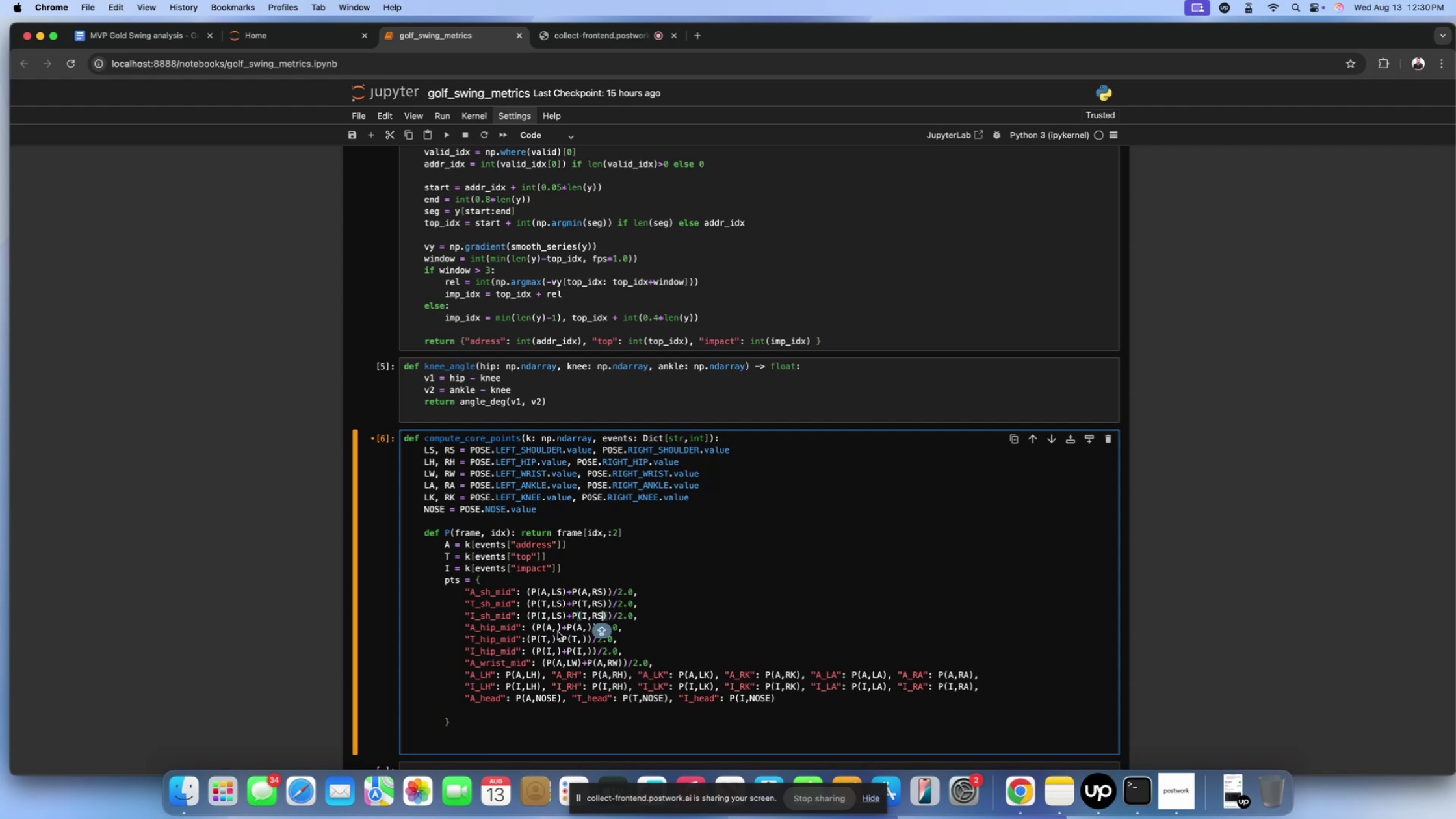 
left_click([558, 632])
 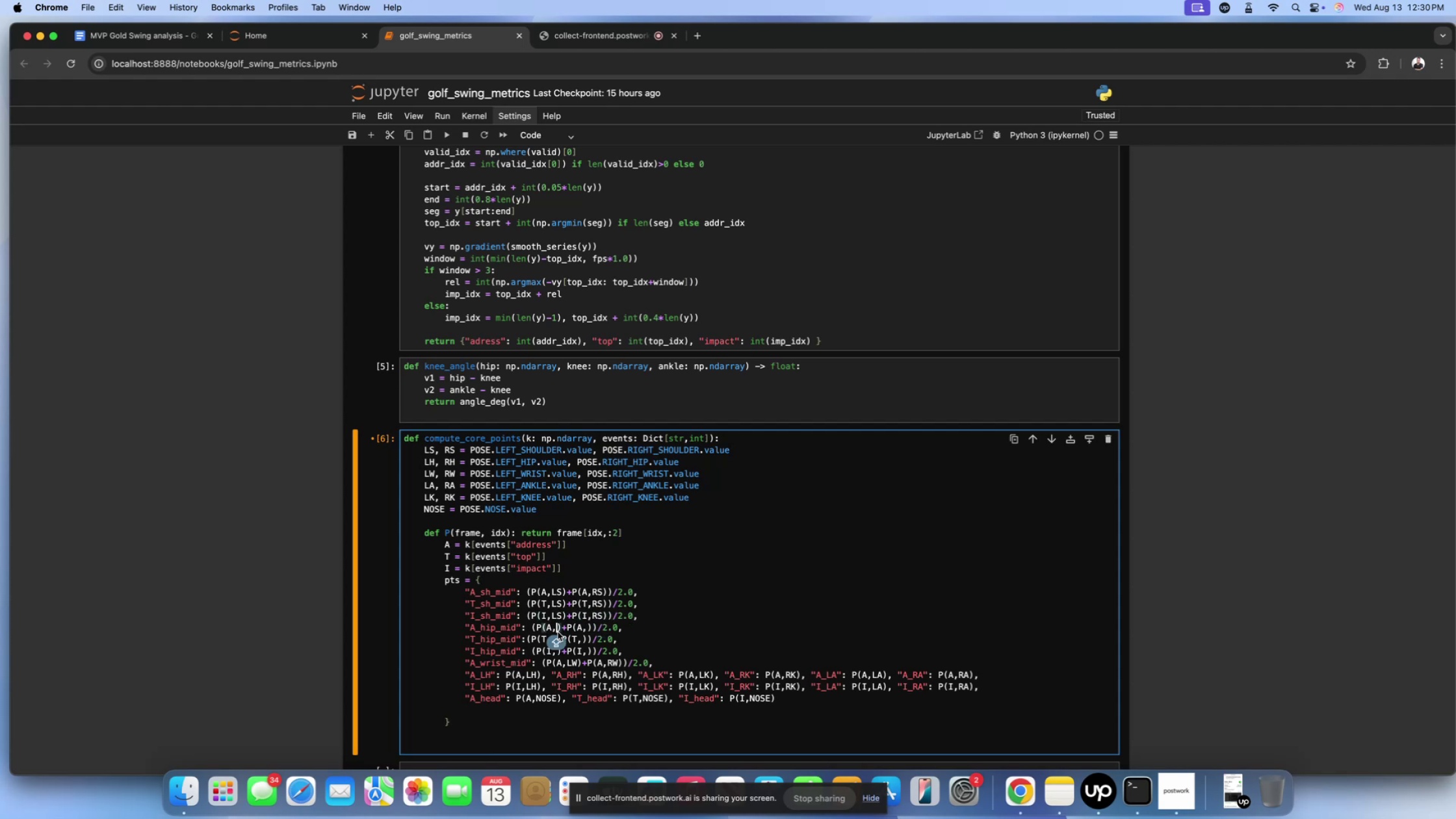 
type(LH)
 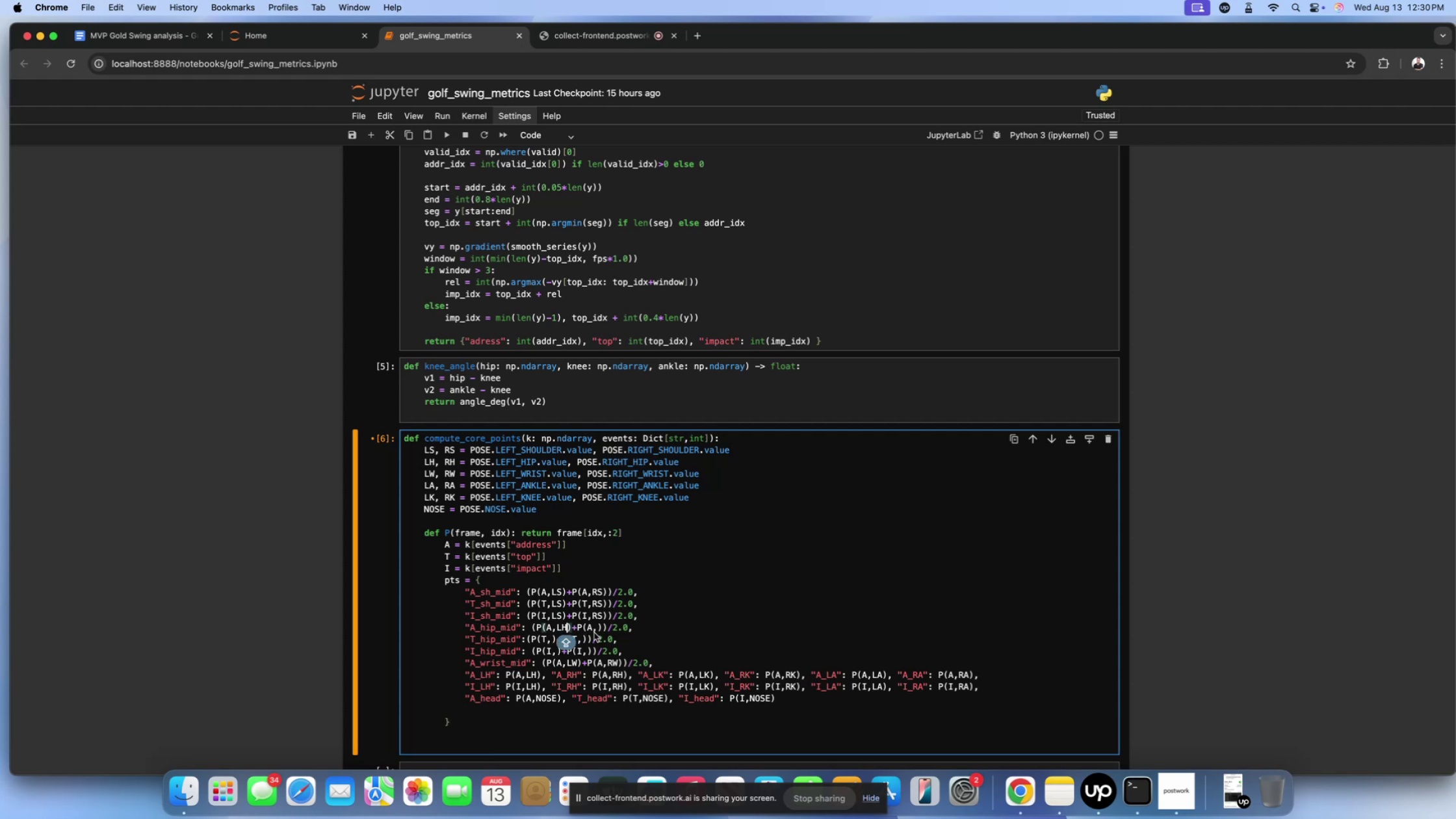 
left_click([598, 630])
 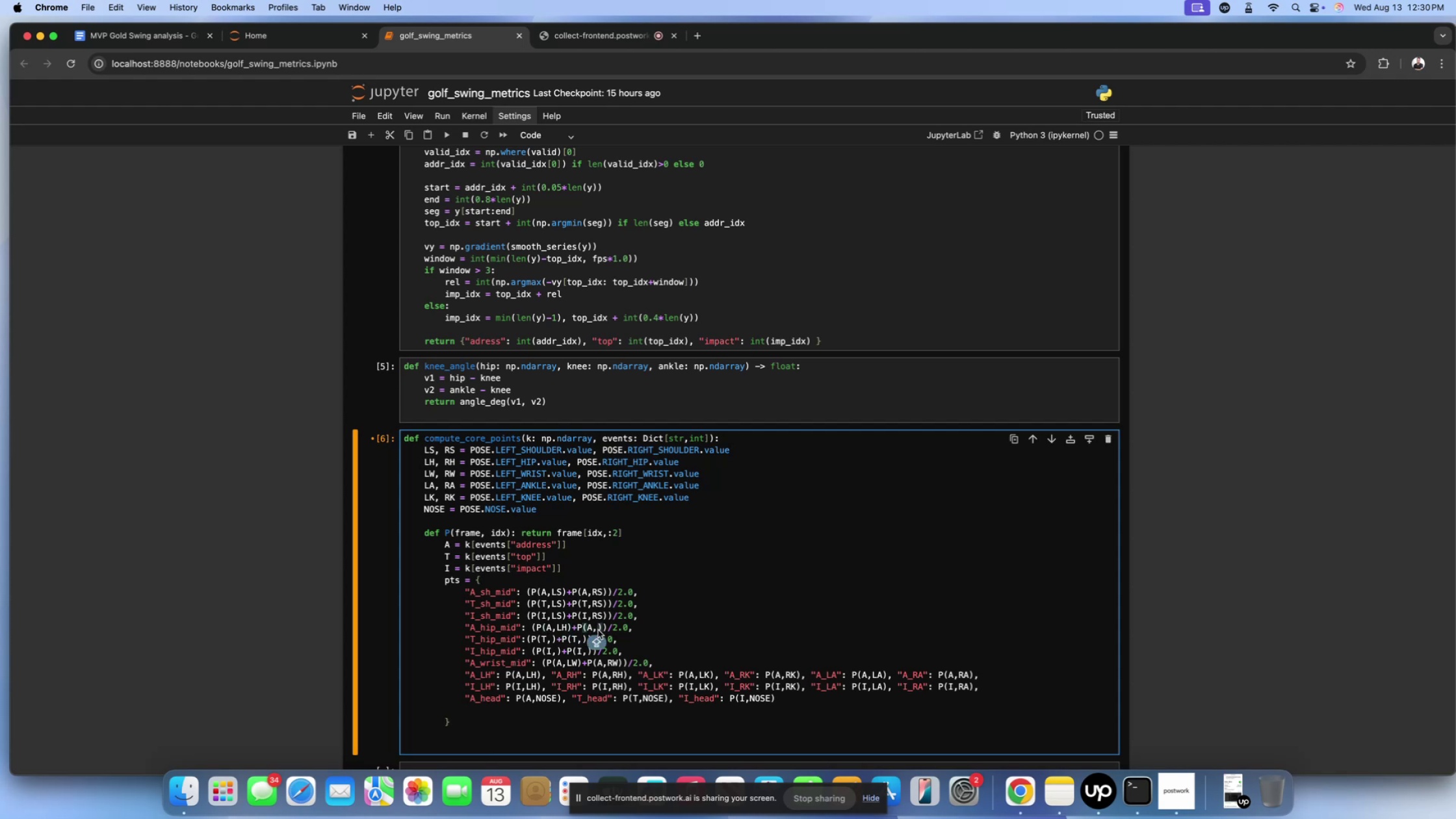 
type(RH)
 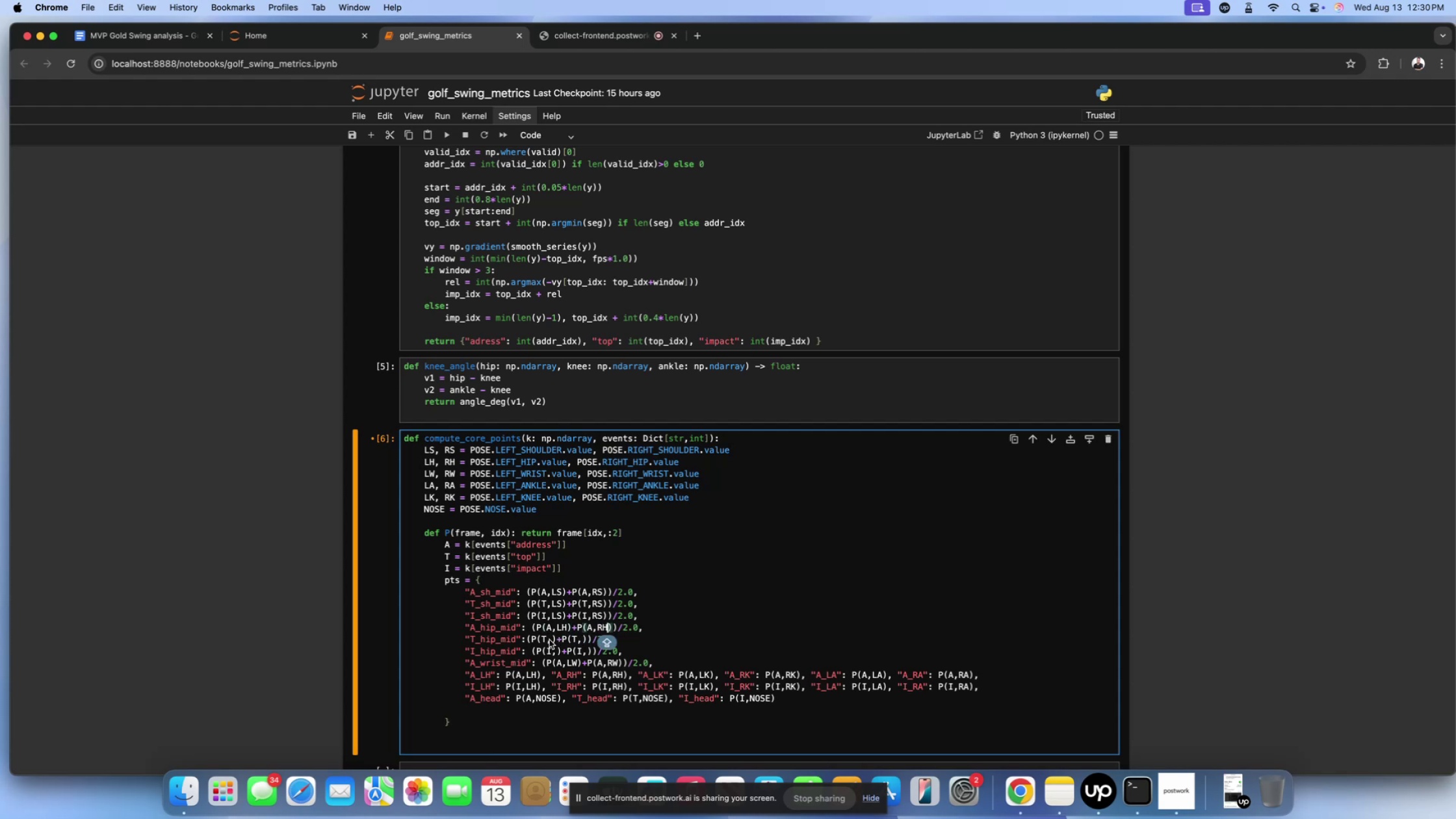 
left_click([549, 640])
 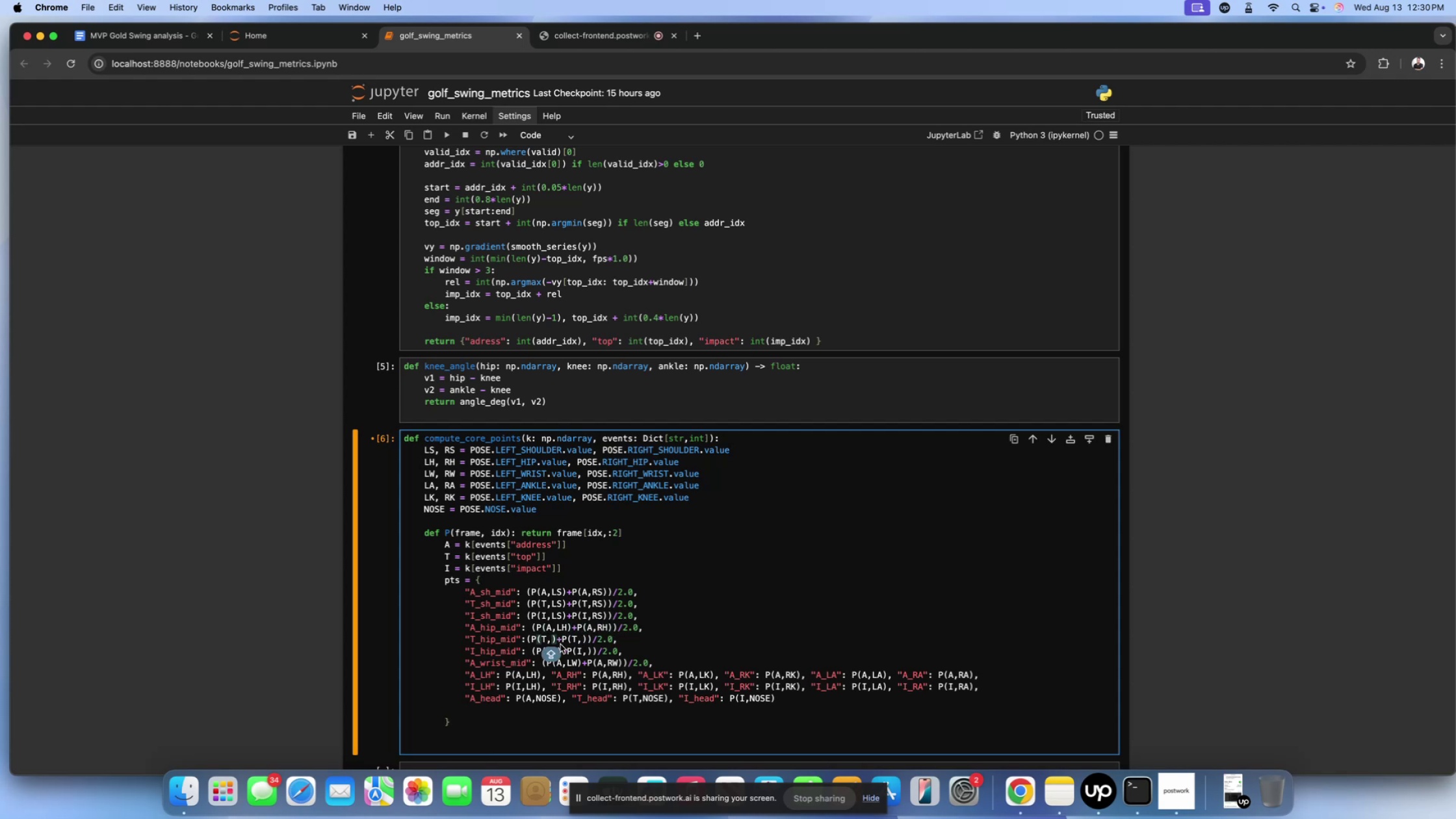 
type(LH)
 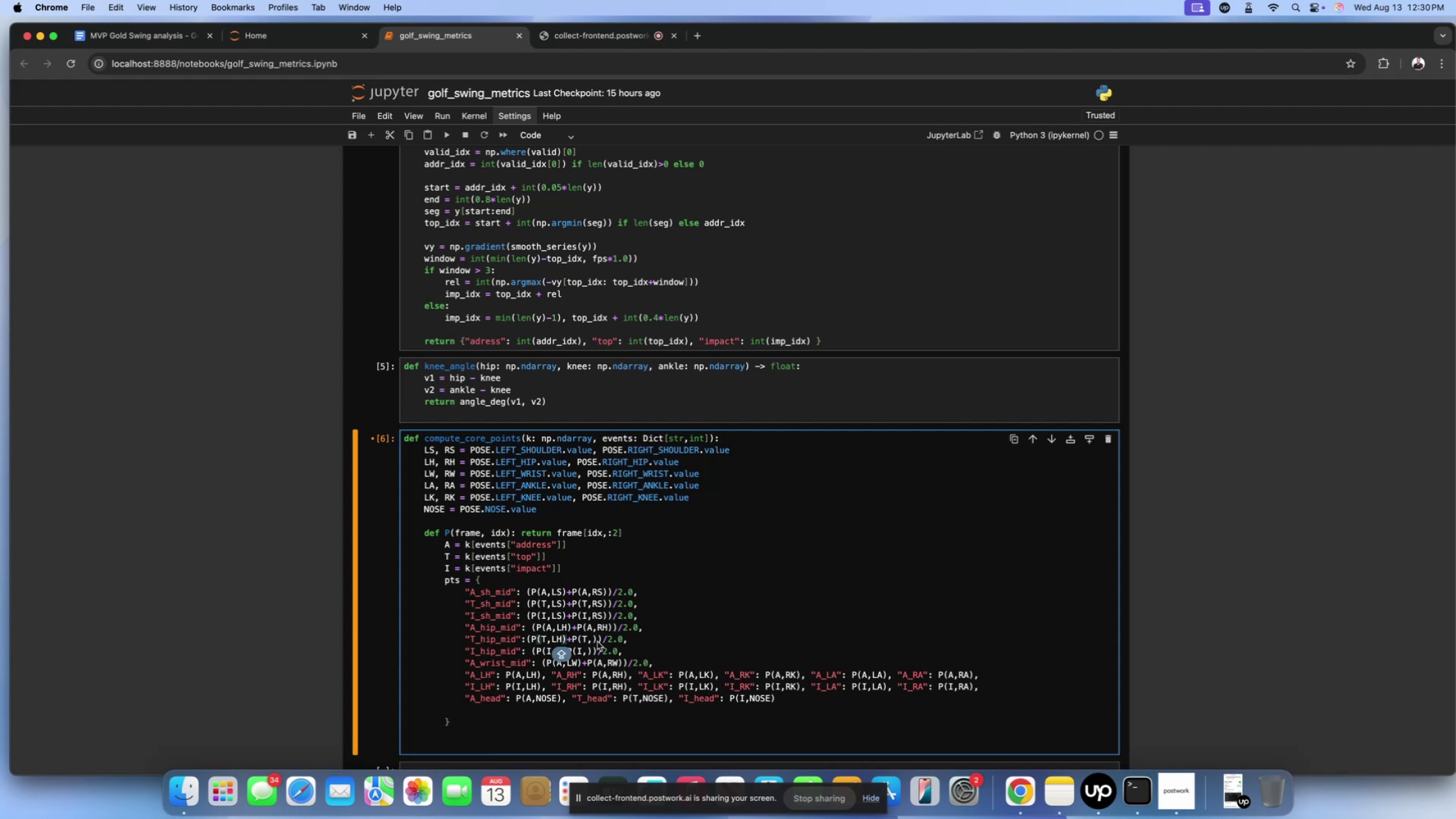 
left_click([593, 642])
 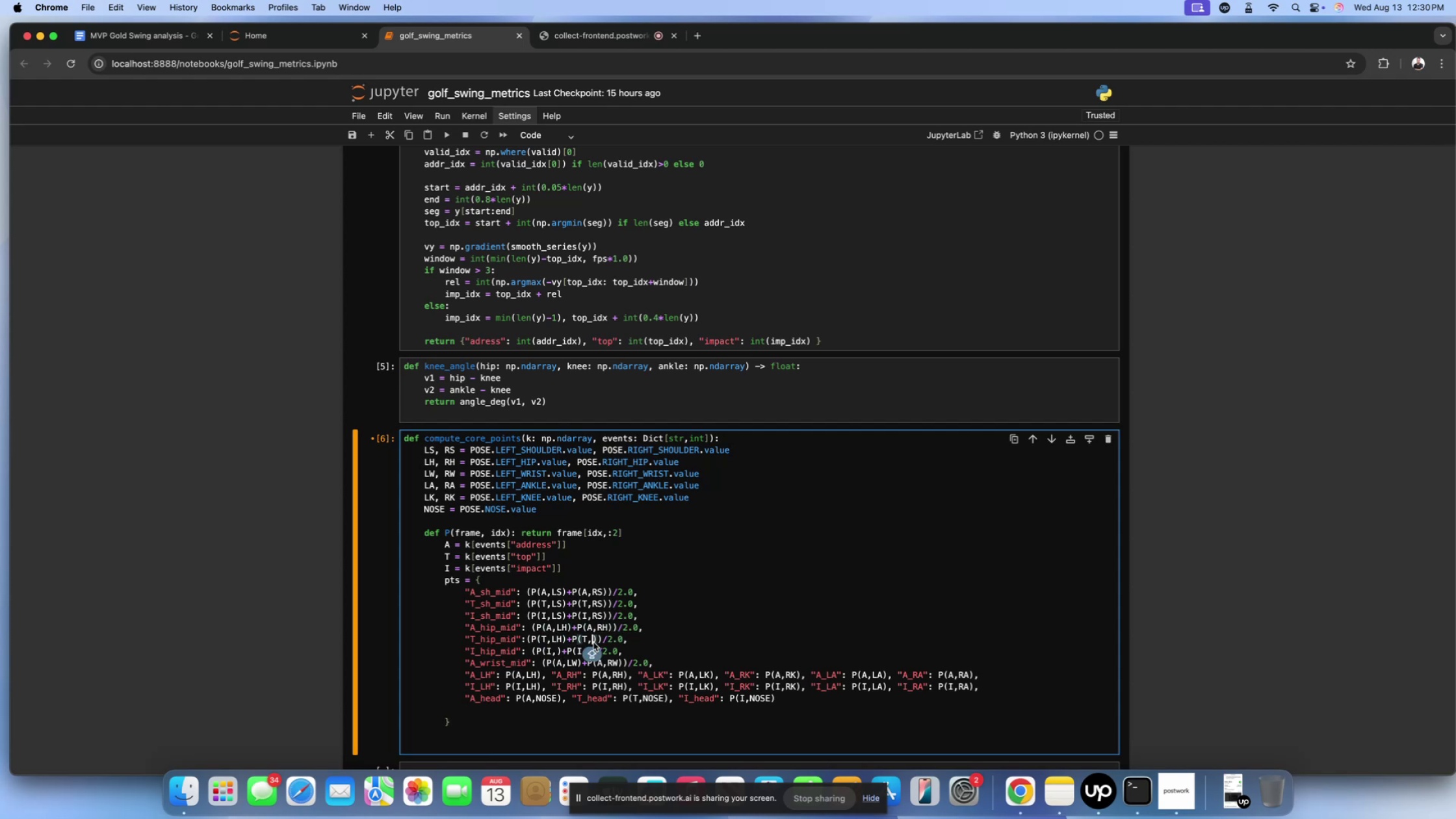 
type(RH)
 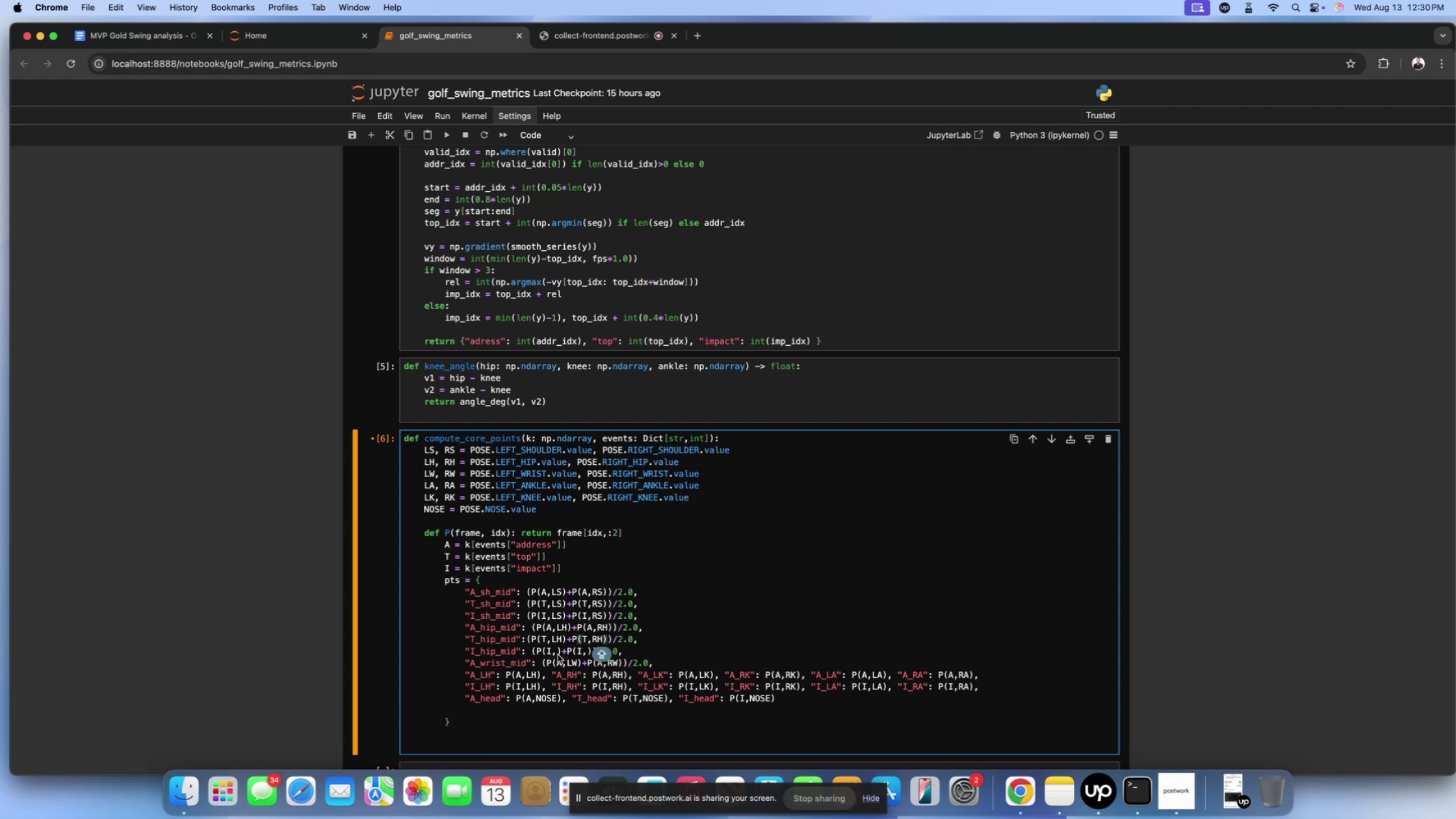 
left_click([557, 655])
 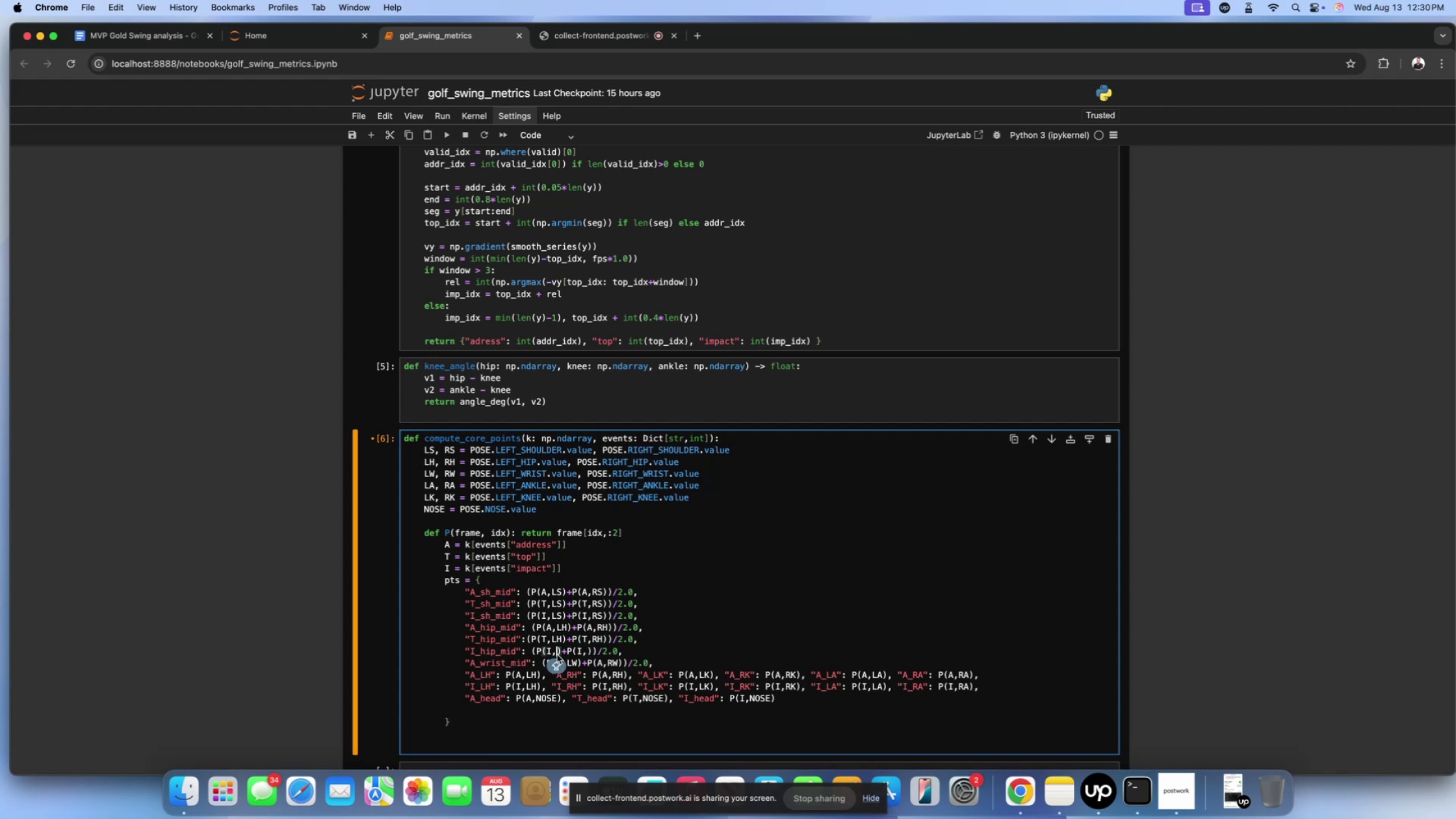 
type(LH)
 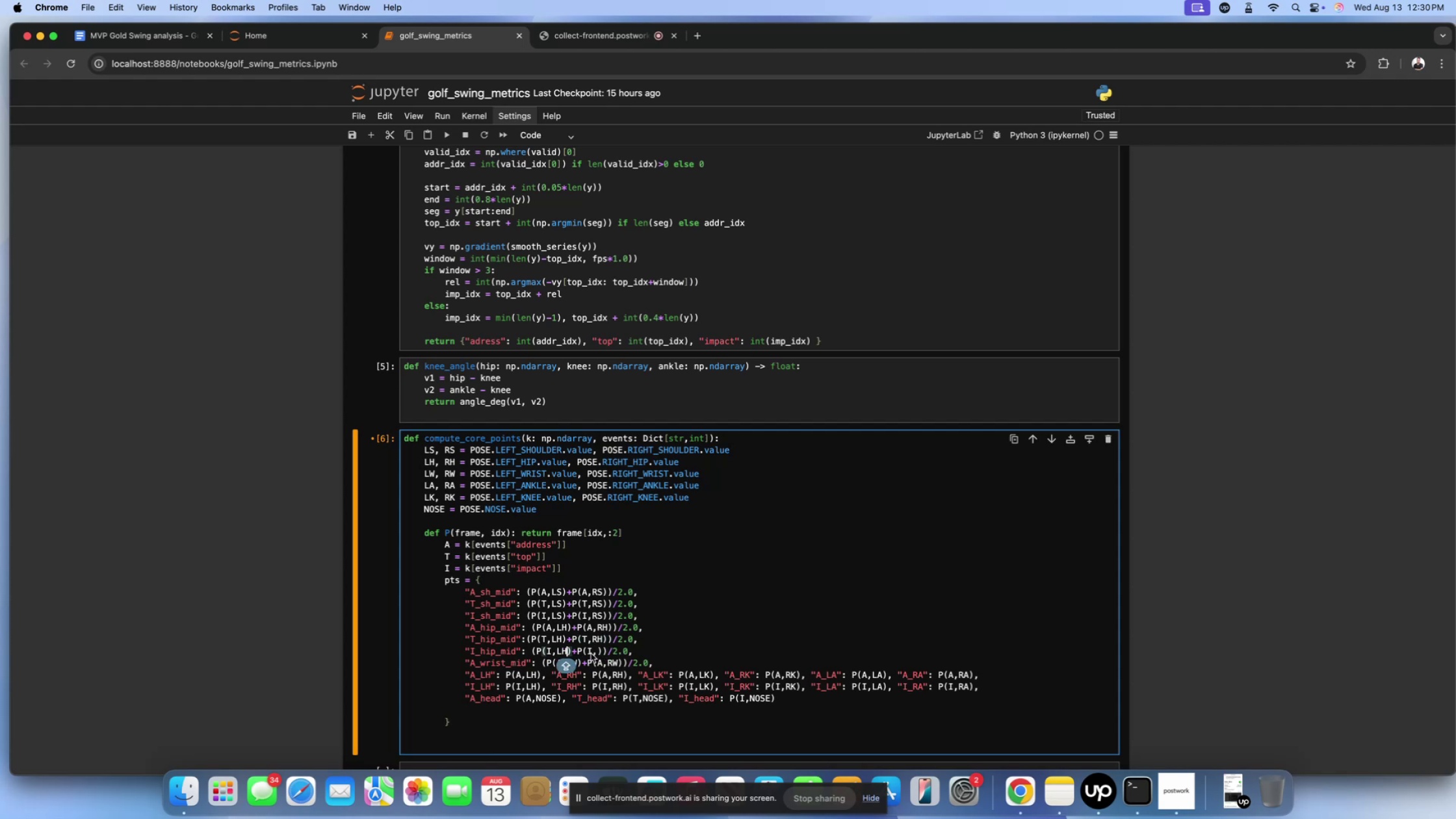 
left_click([595, 653])
 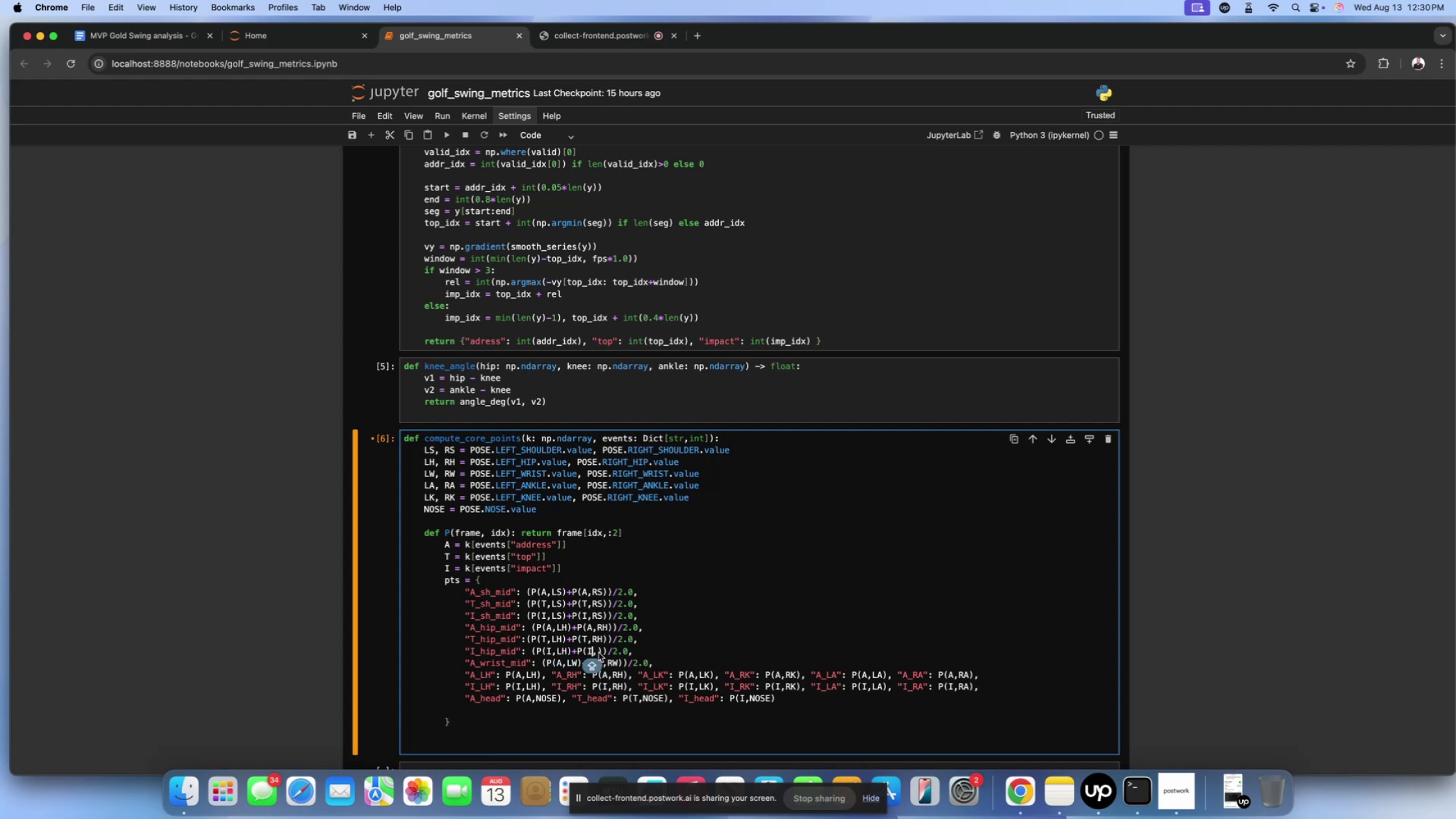 
left_click([599, 653])
 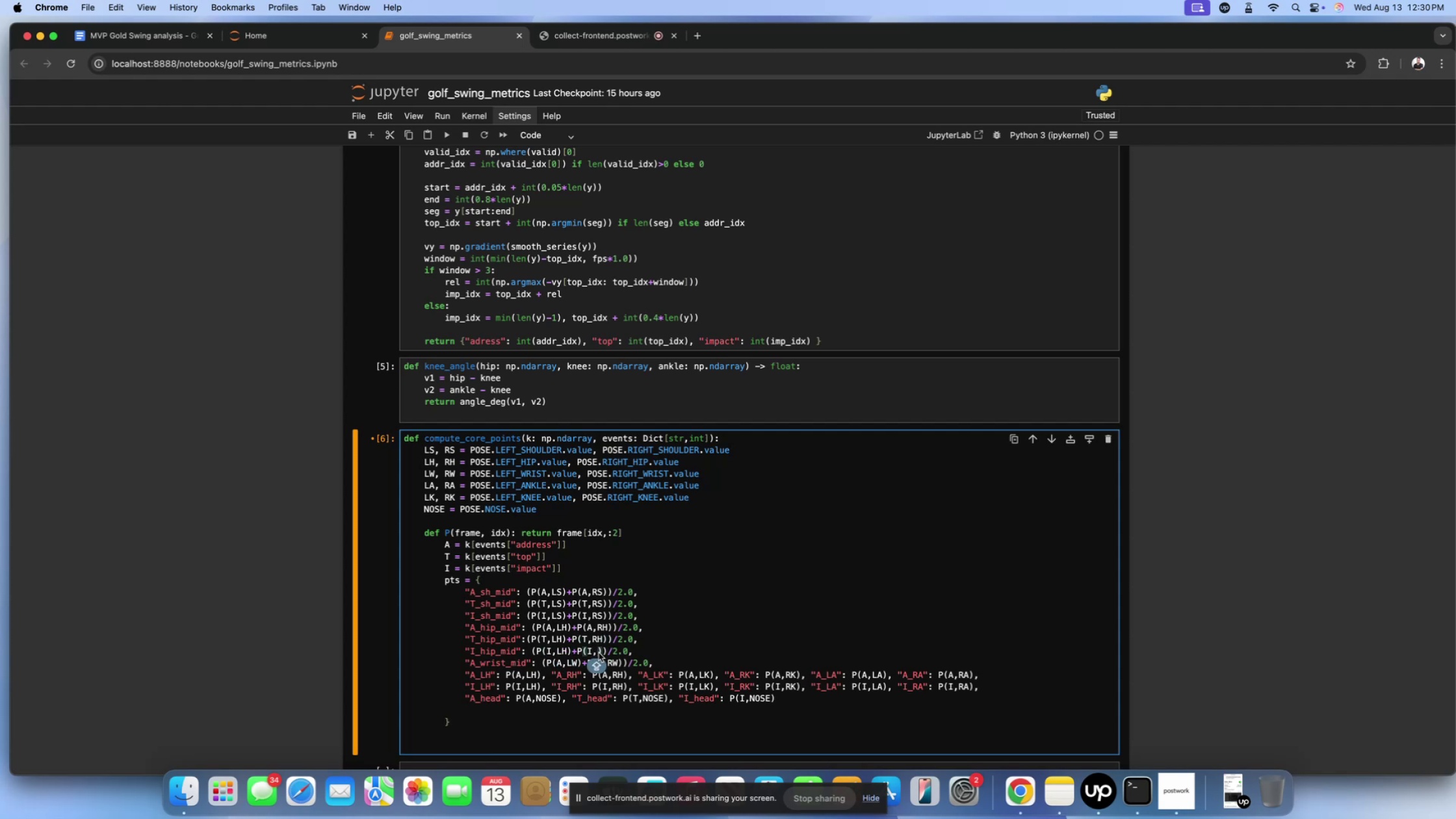 
type(RH)
 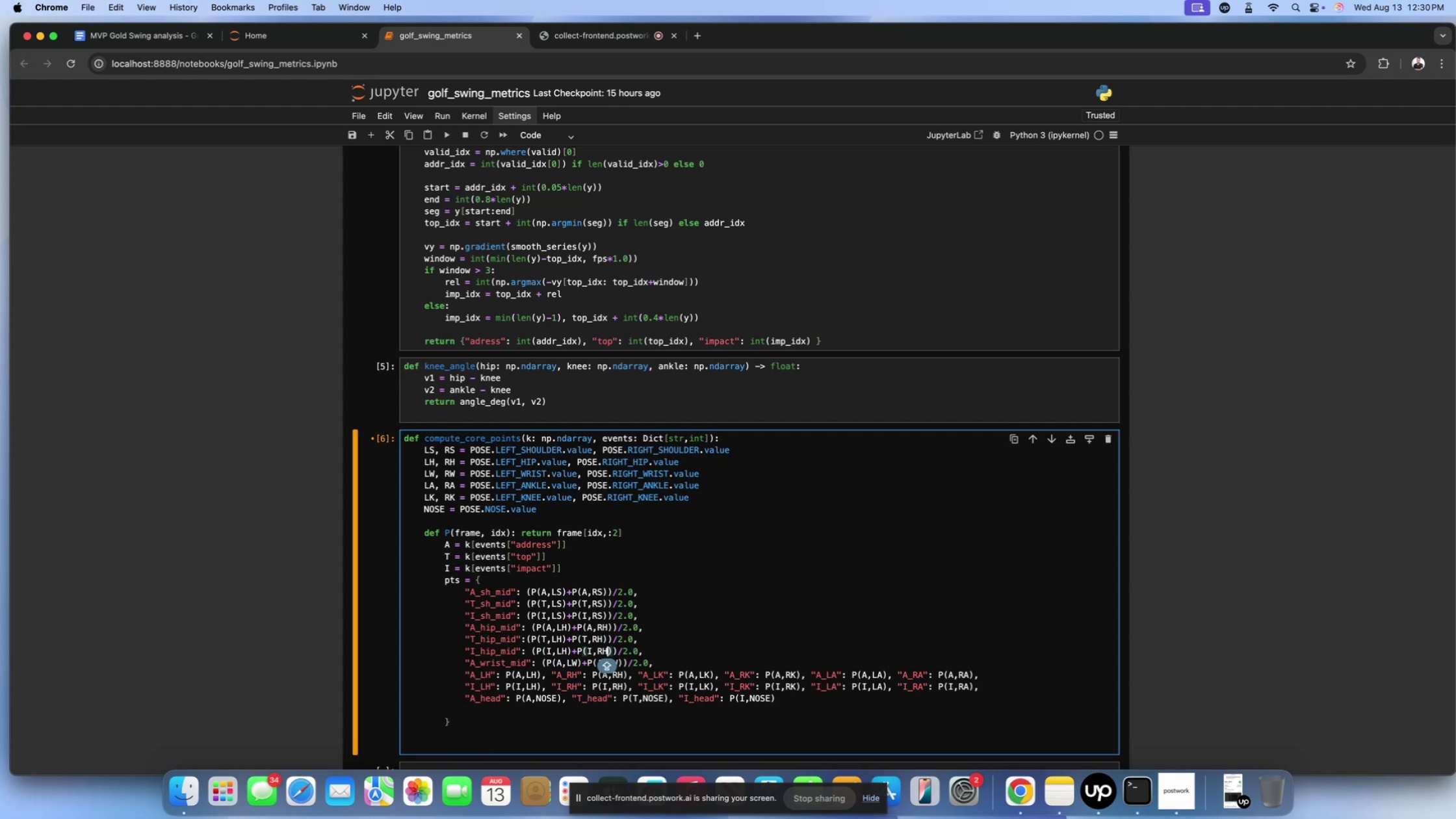 
wait(5.31)
 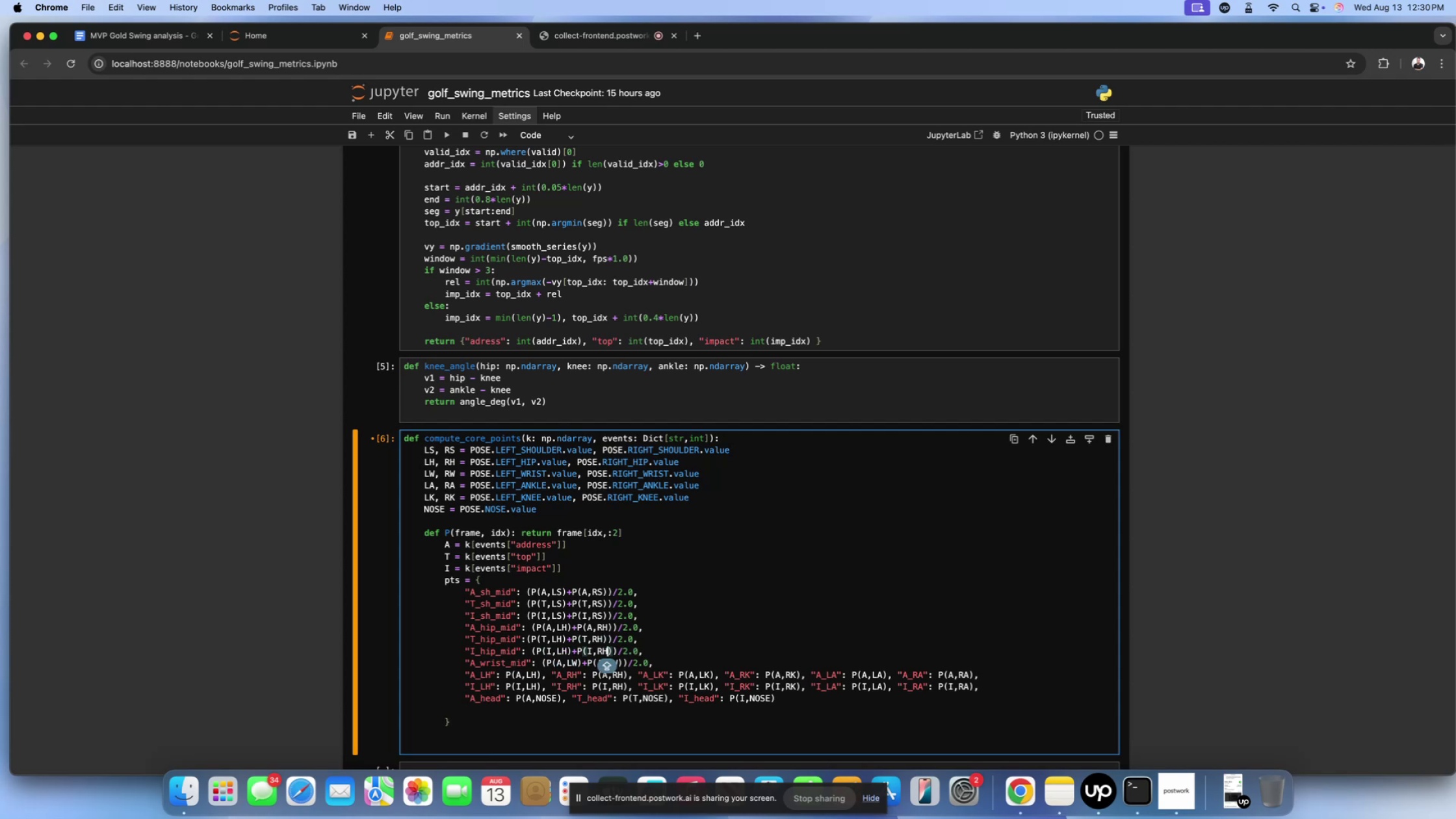 
left_click([666, 652])
 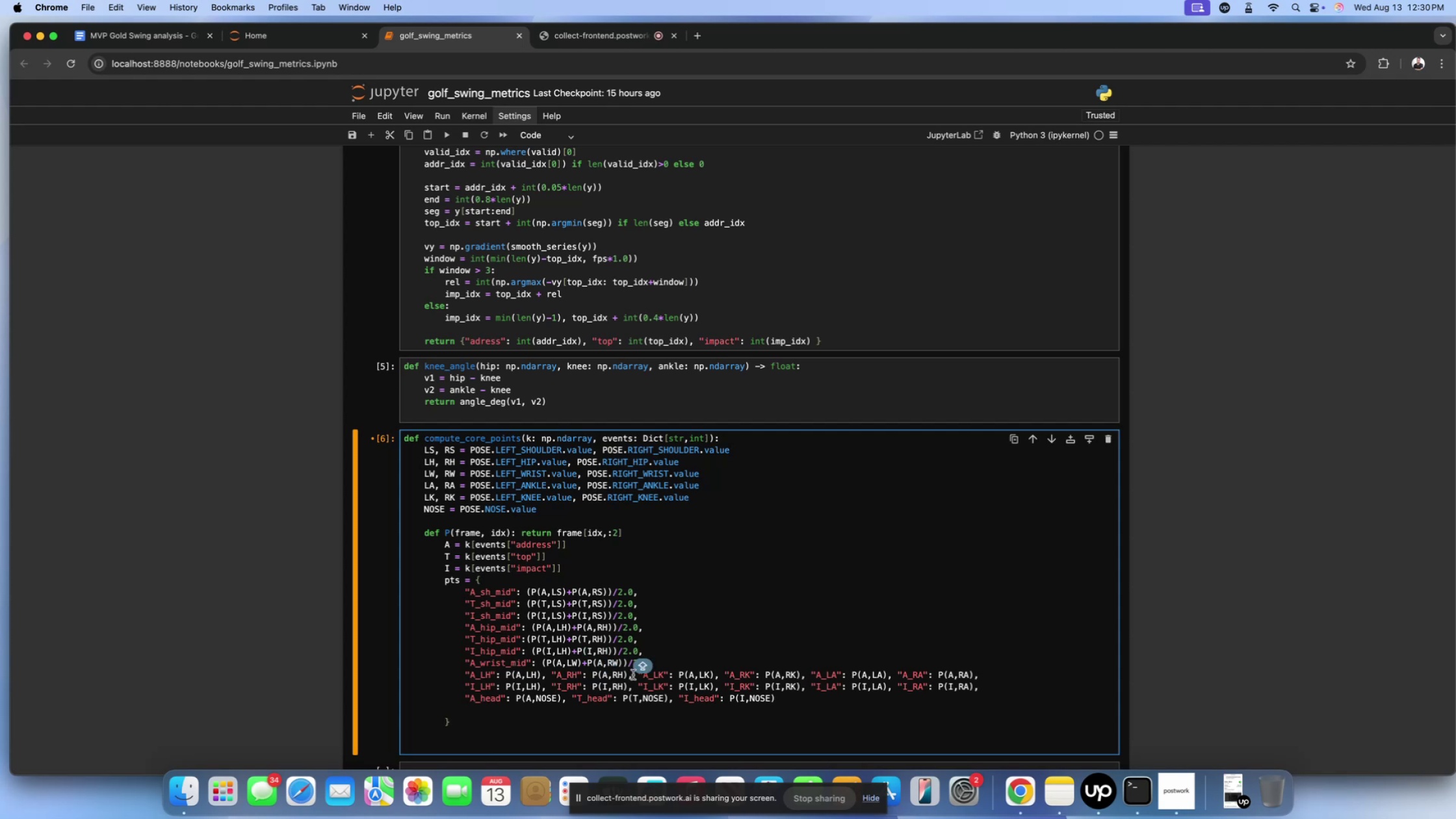 
scroll: coordinate [621, 677], scroll_direction: down, amount: 12.0
 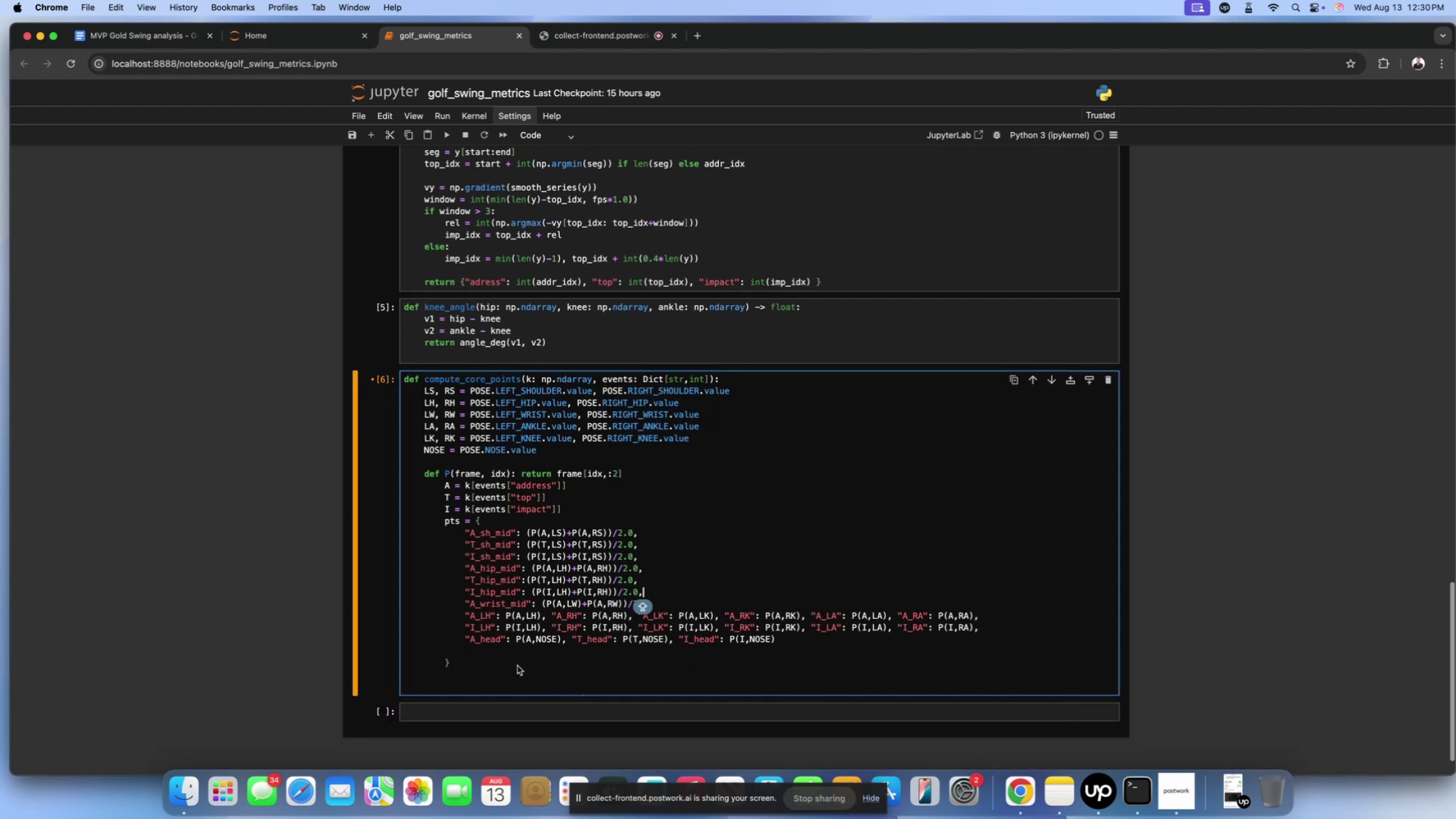 
left_click([517, 666])
 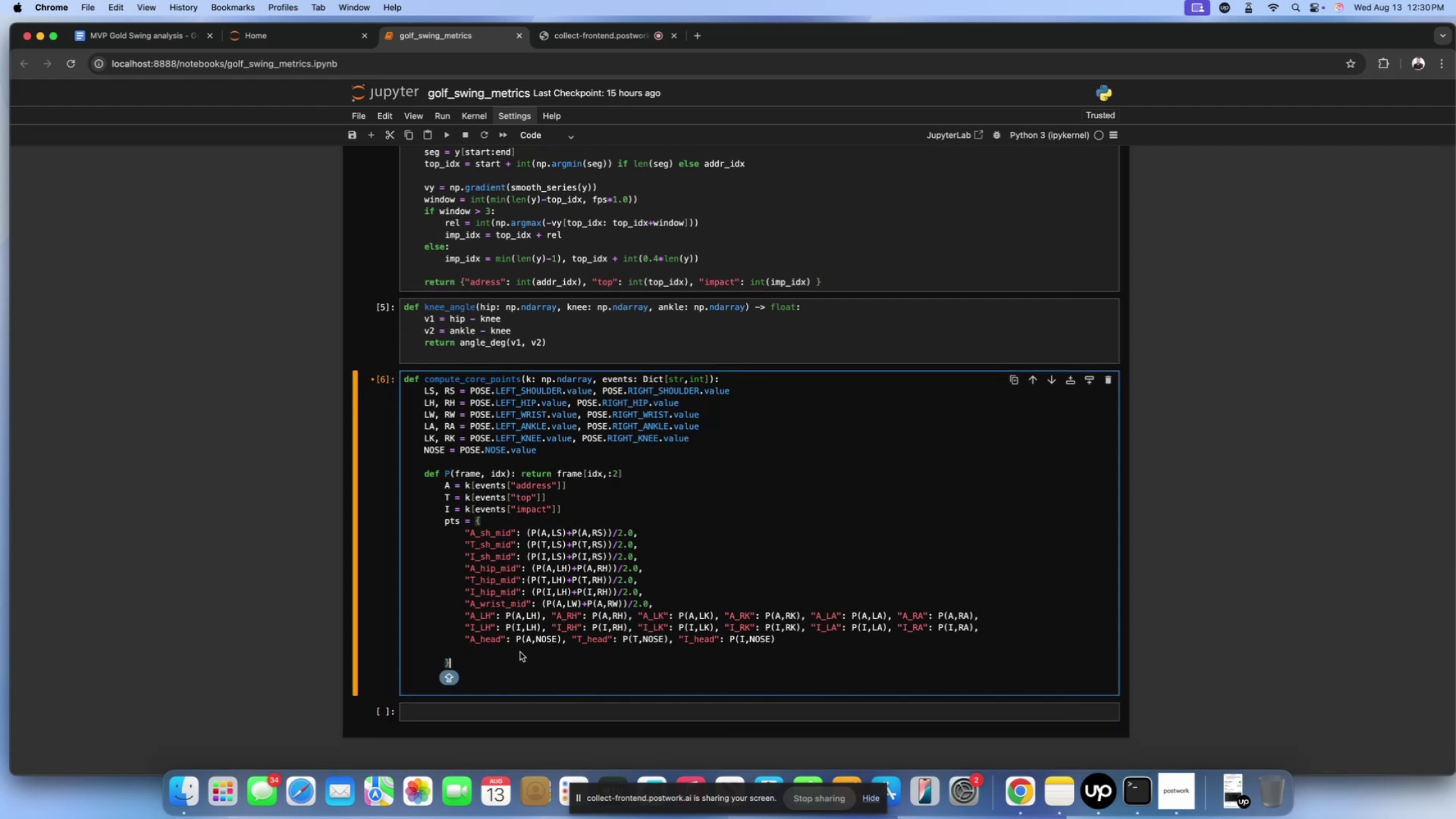 
left_click([520, 652])
 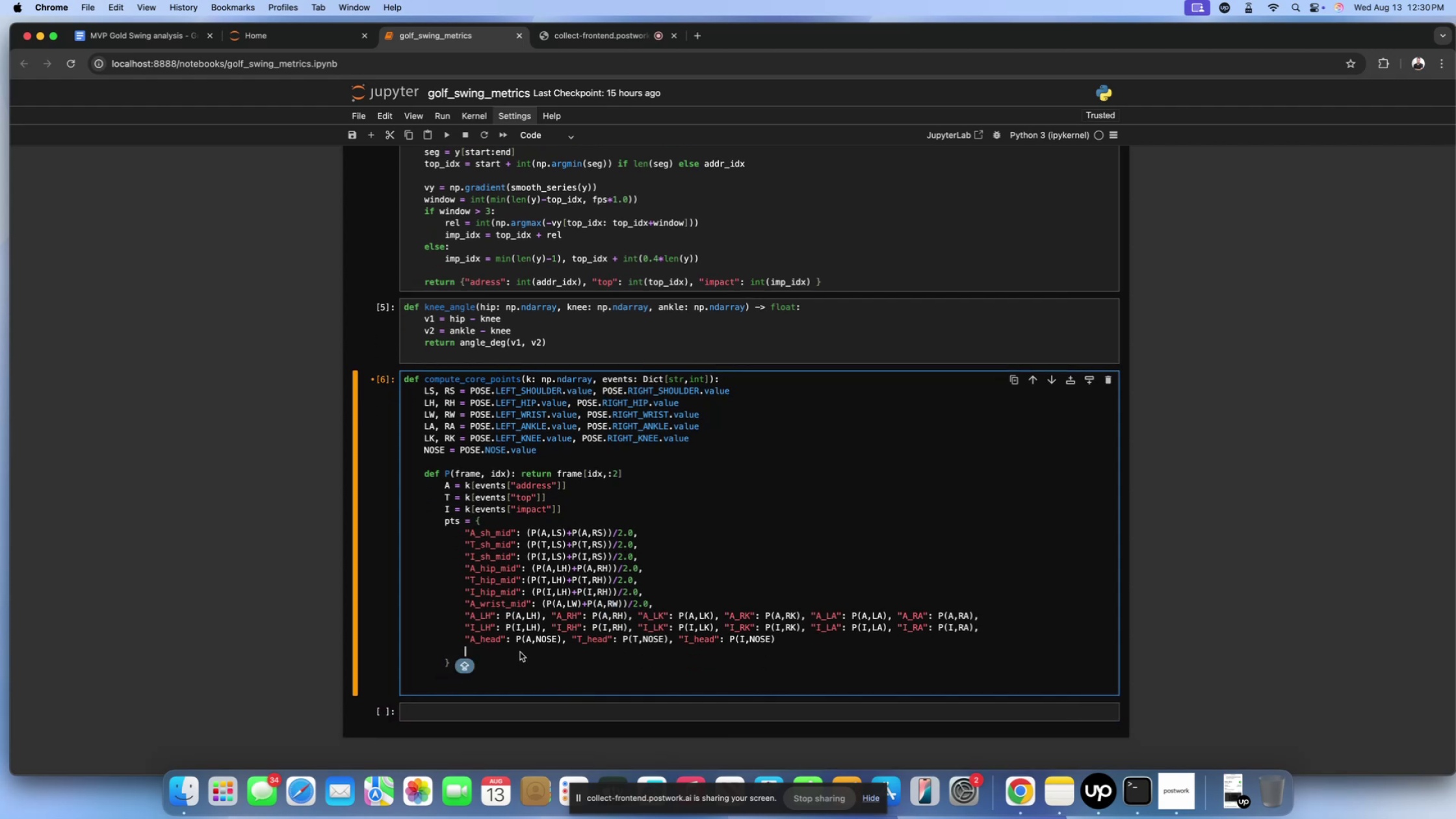 
key(Backspace)
 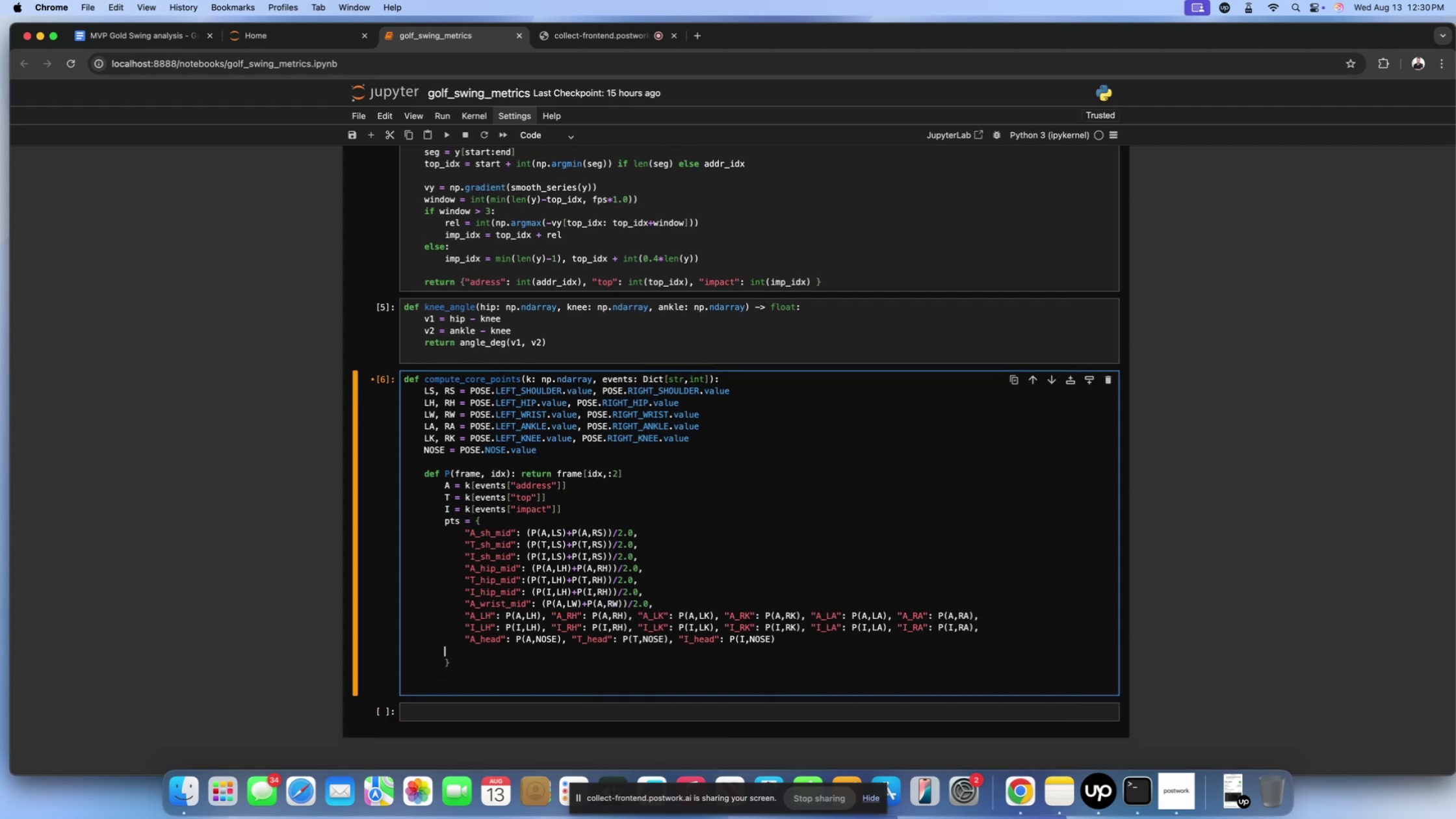 
key(Backspace)
 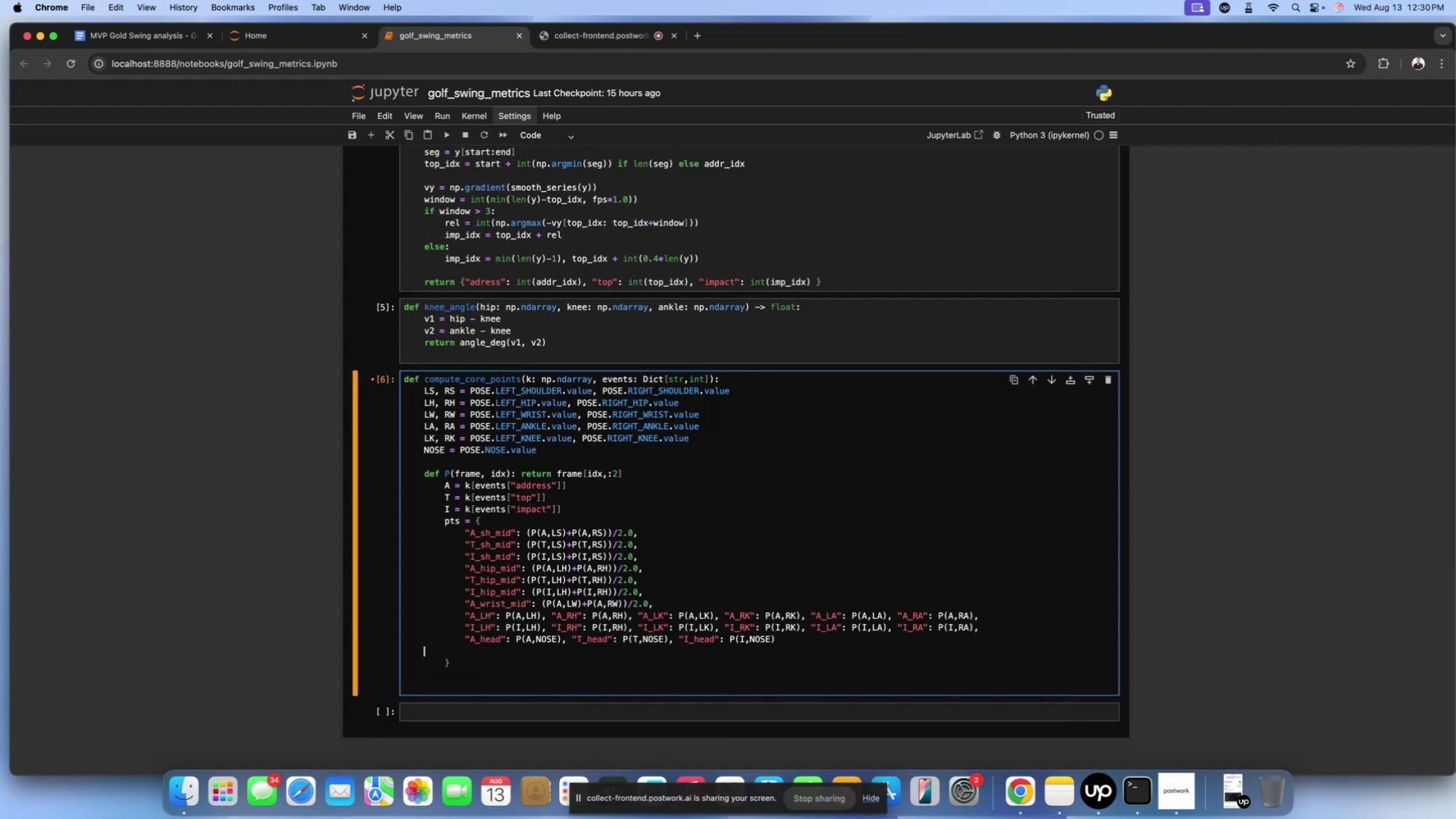 
key(Backspace)
 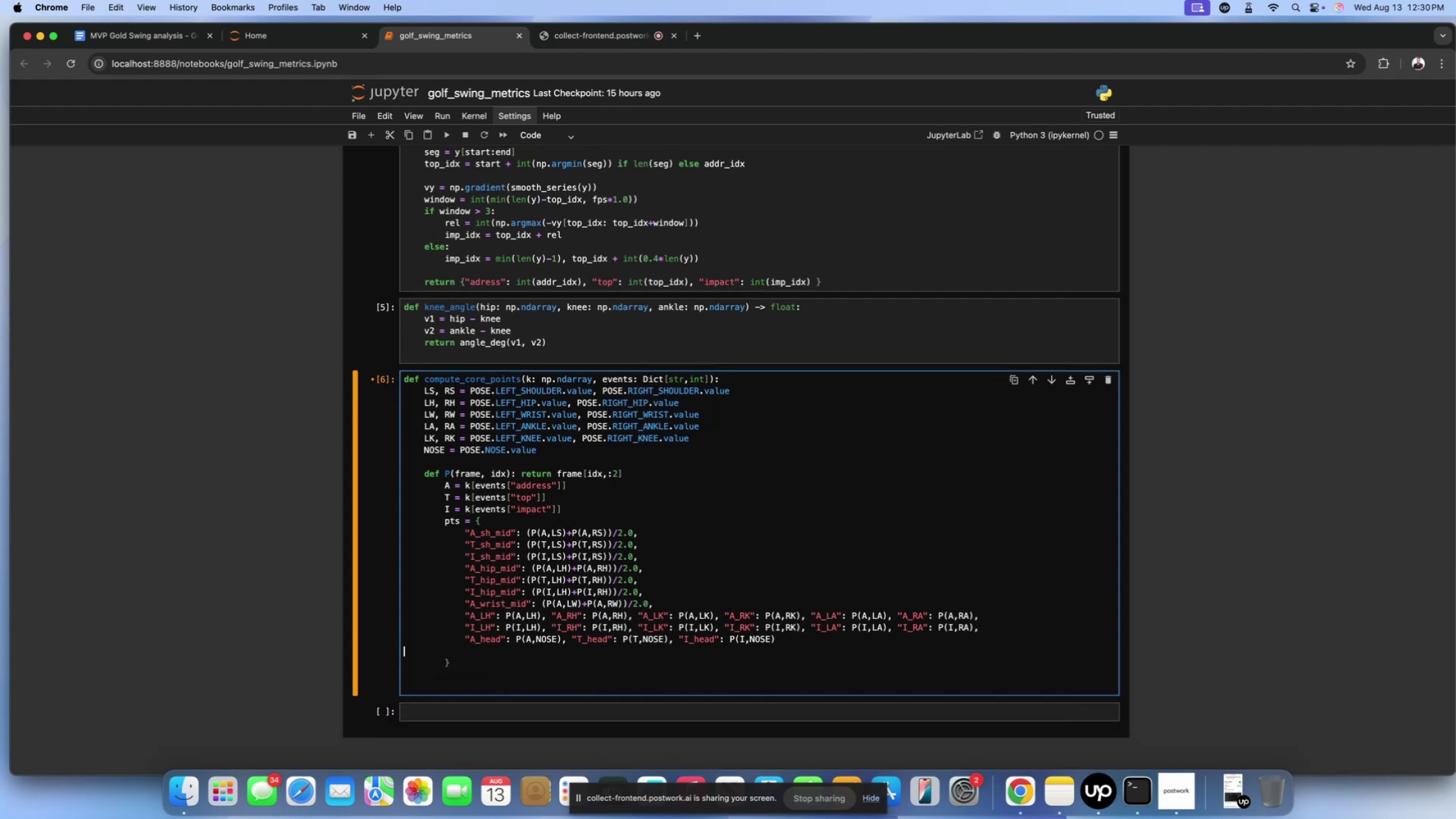 
key(Backspace)
 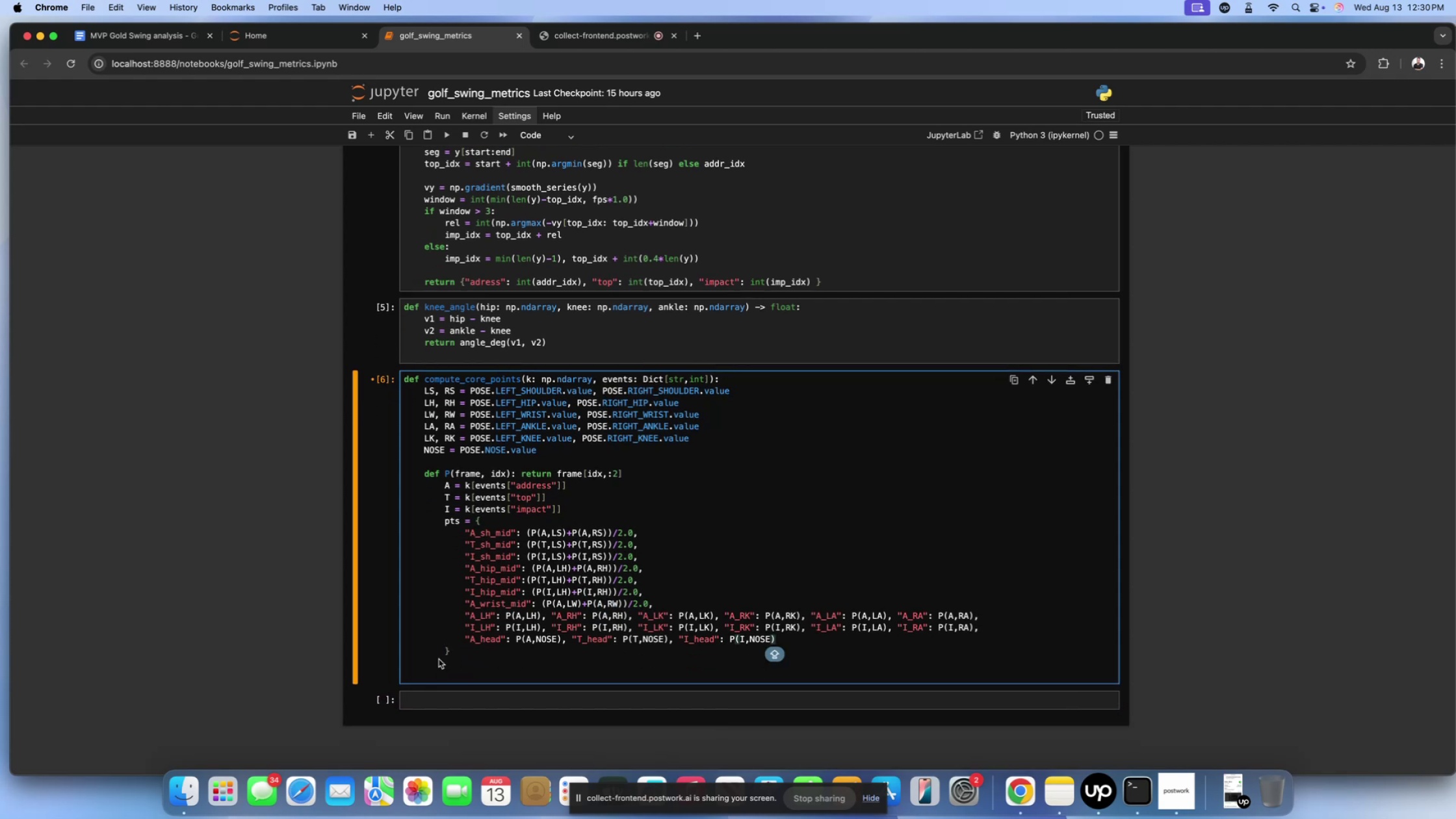 
left_click([458, 653])
 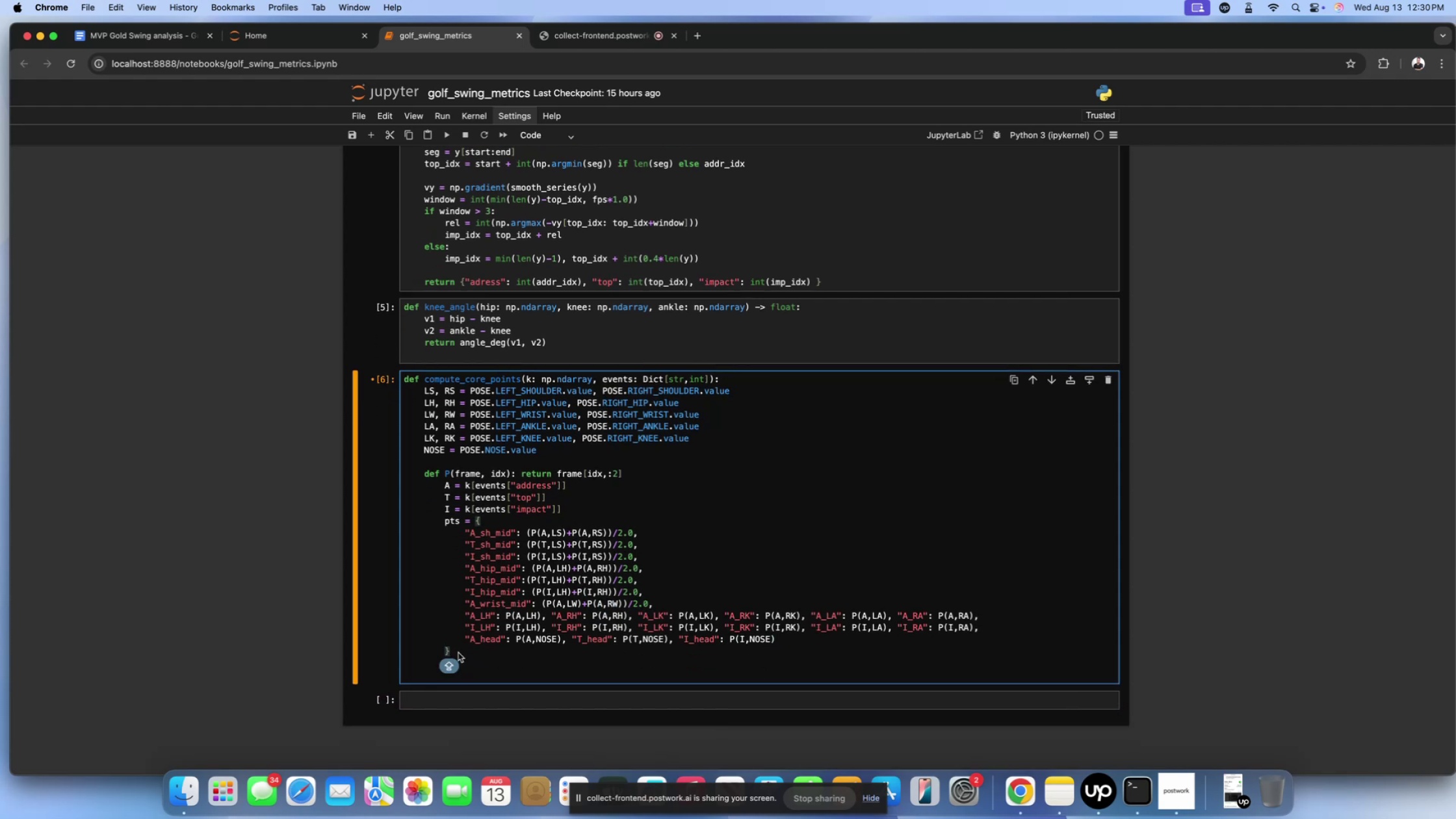 
key(Enter)
 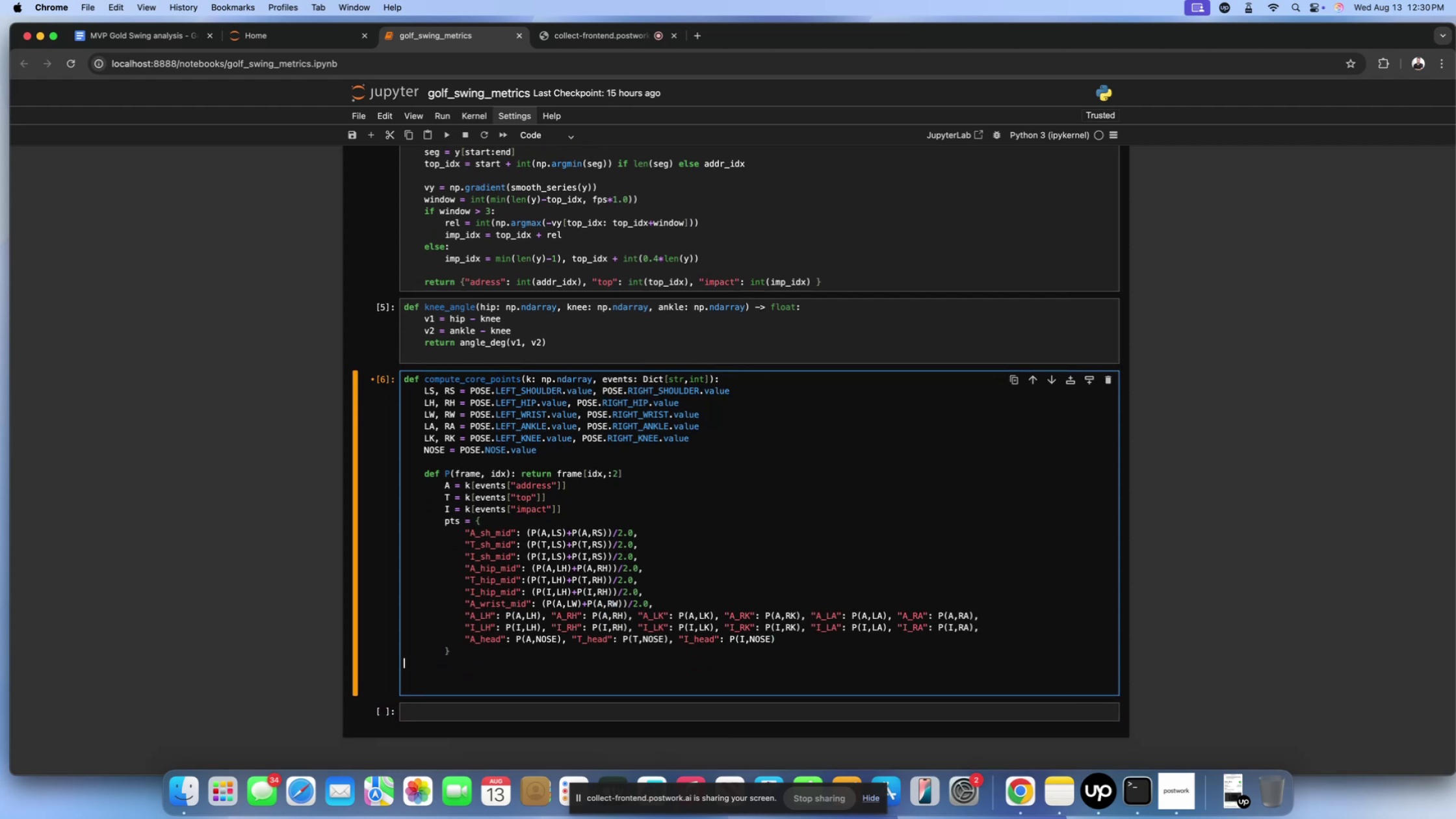 
key(CapsLock)
 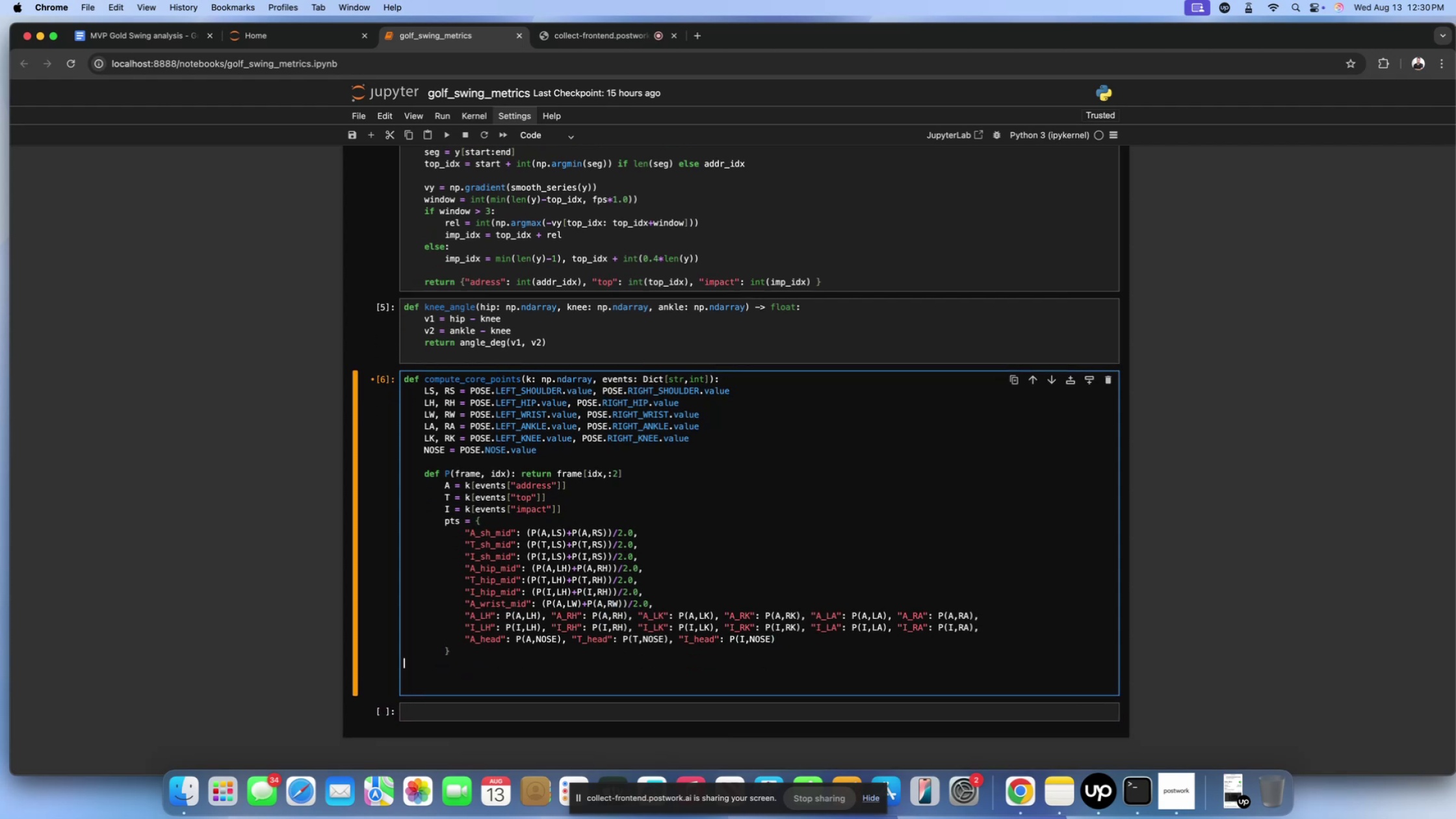 
key(Backspace)
 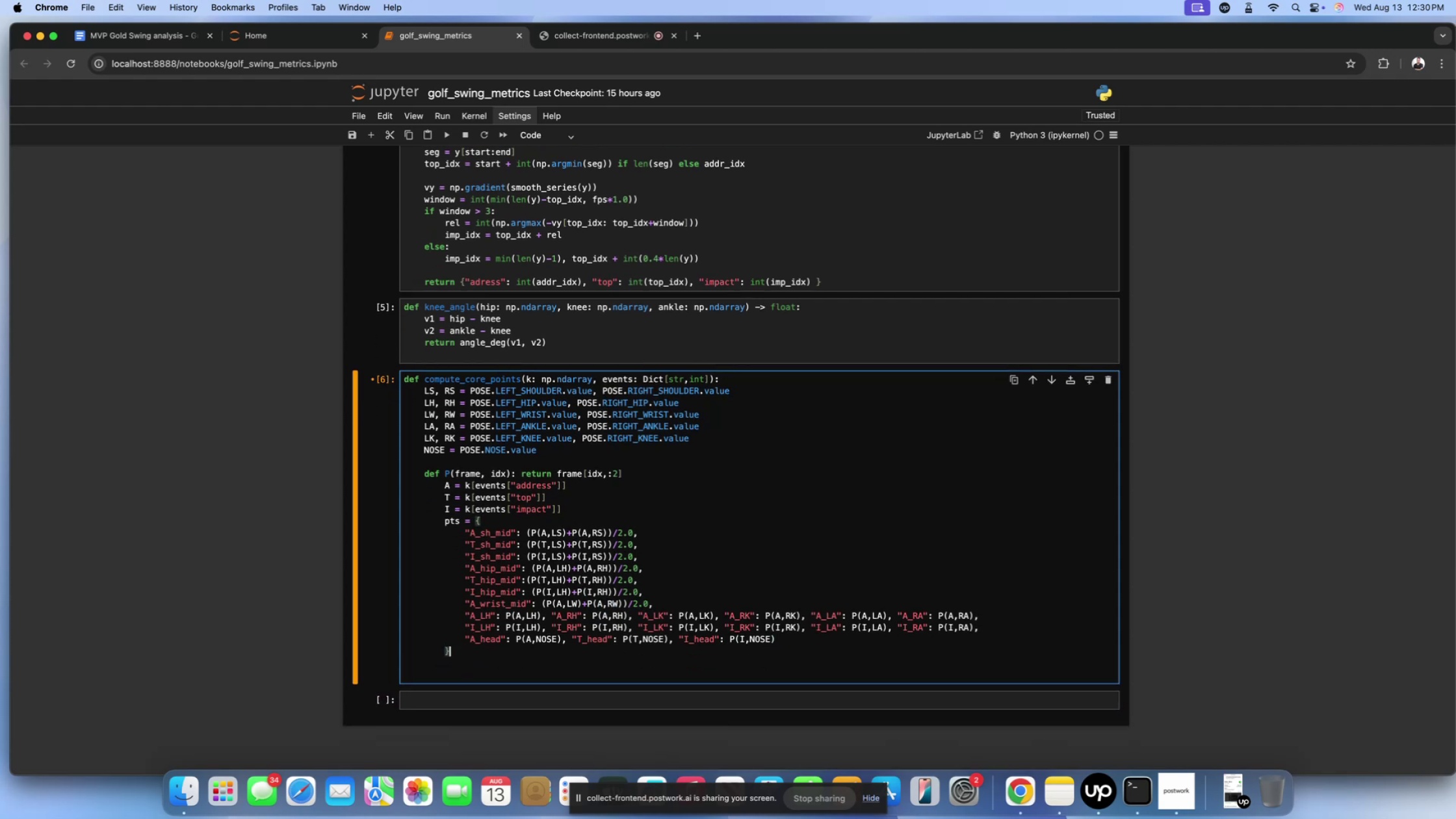 
key(Enter)
 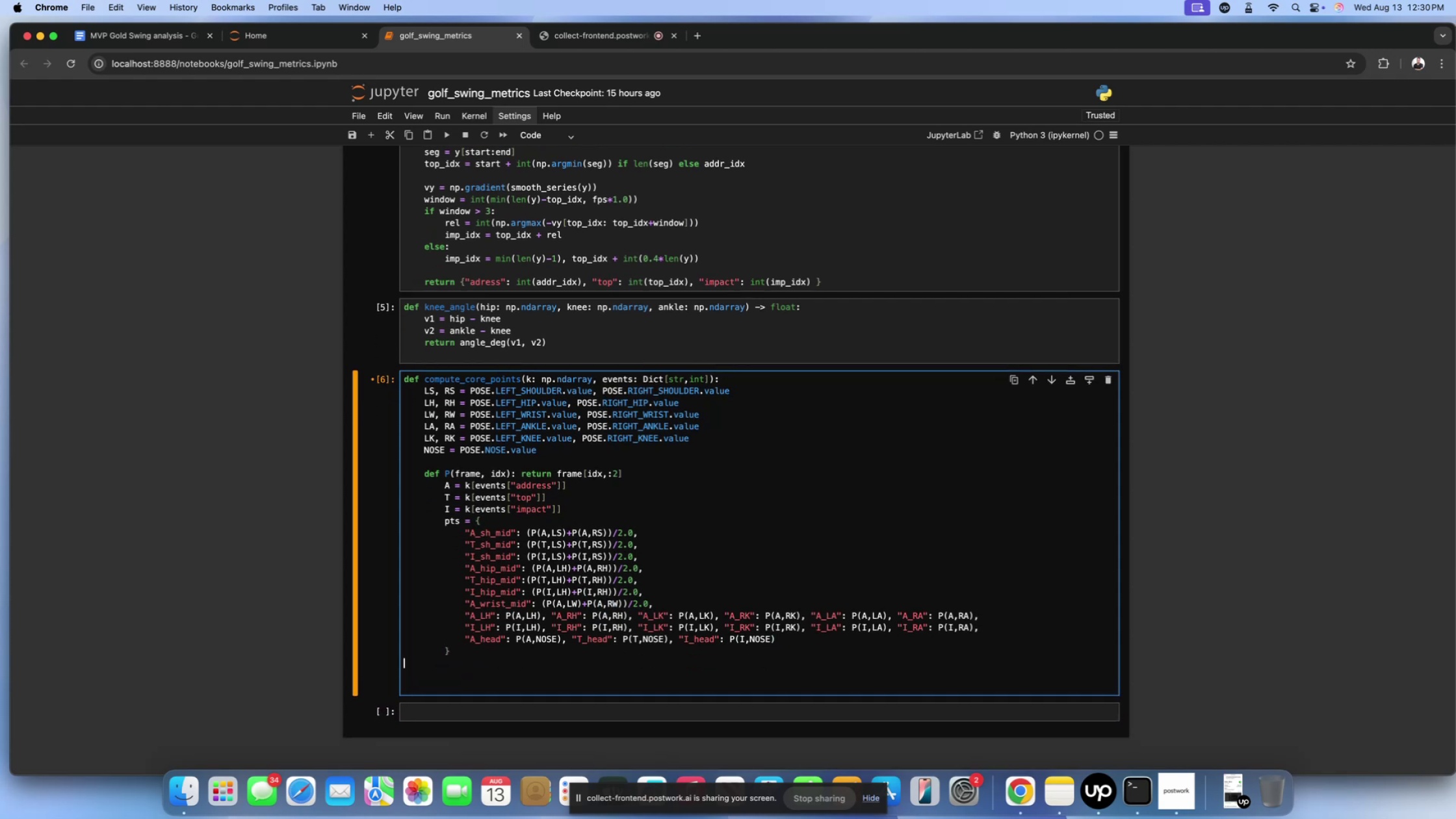 
key(Space)
 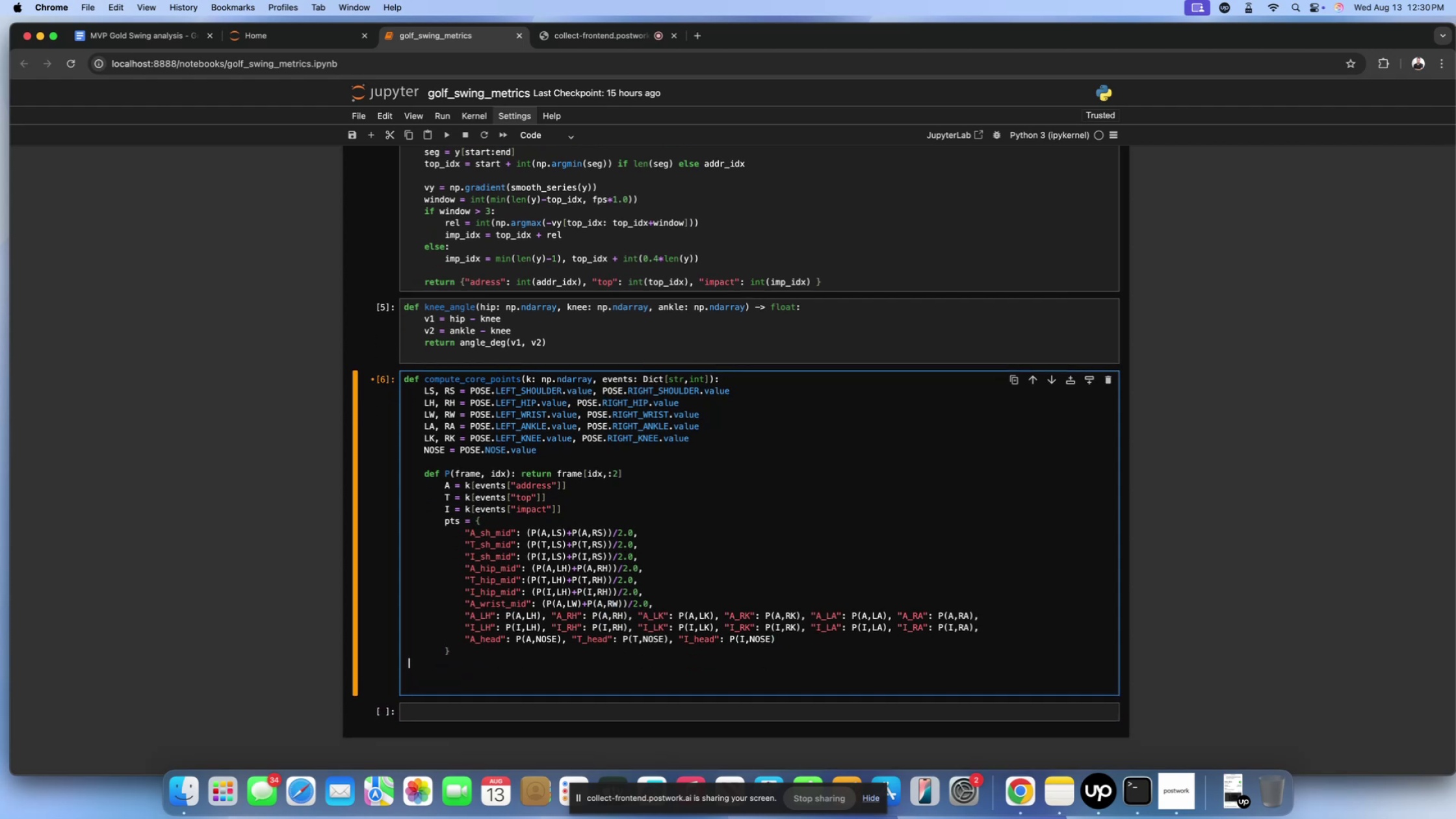 
key(Space)
 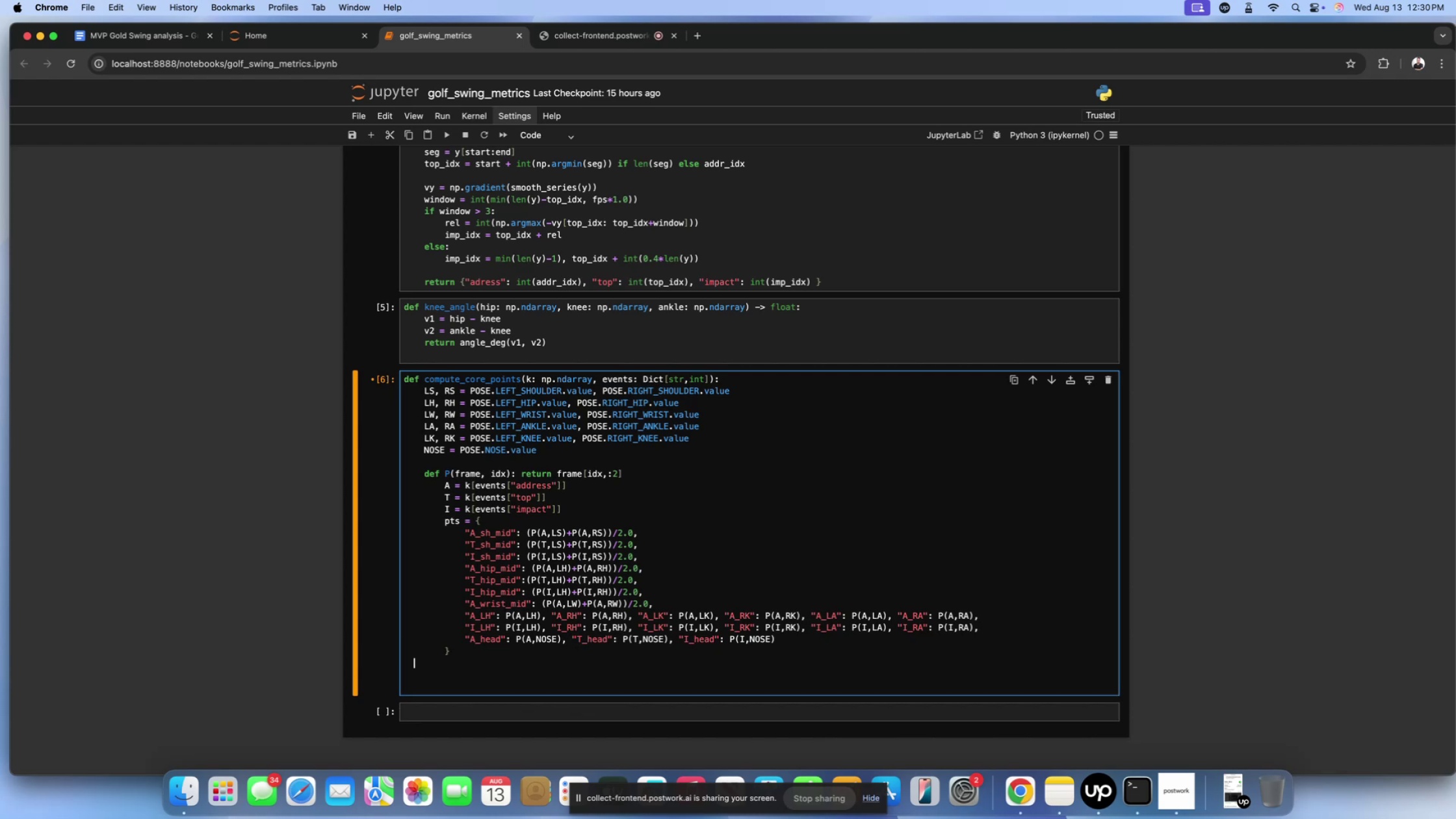 
key(Space)
 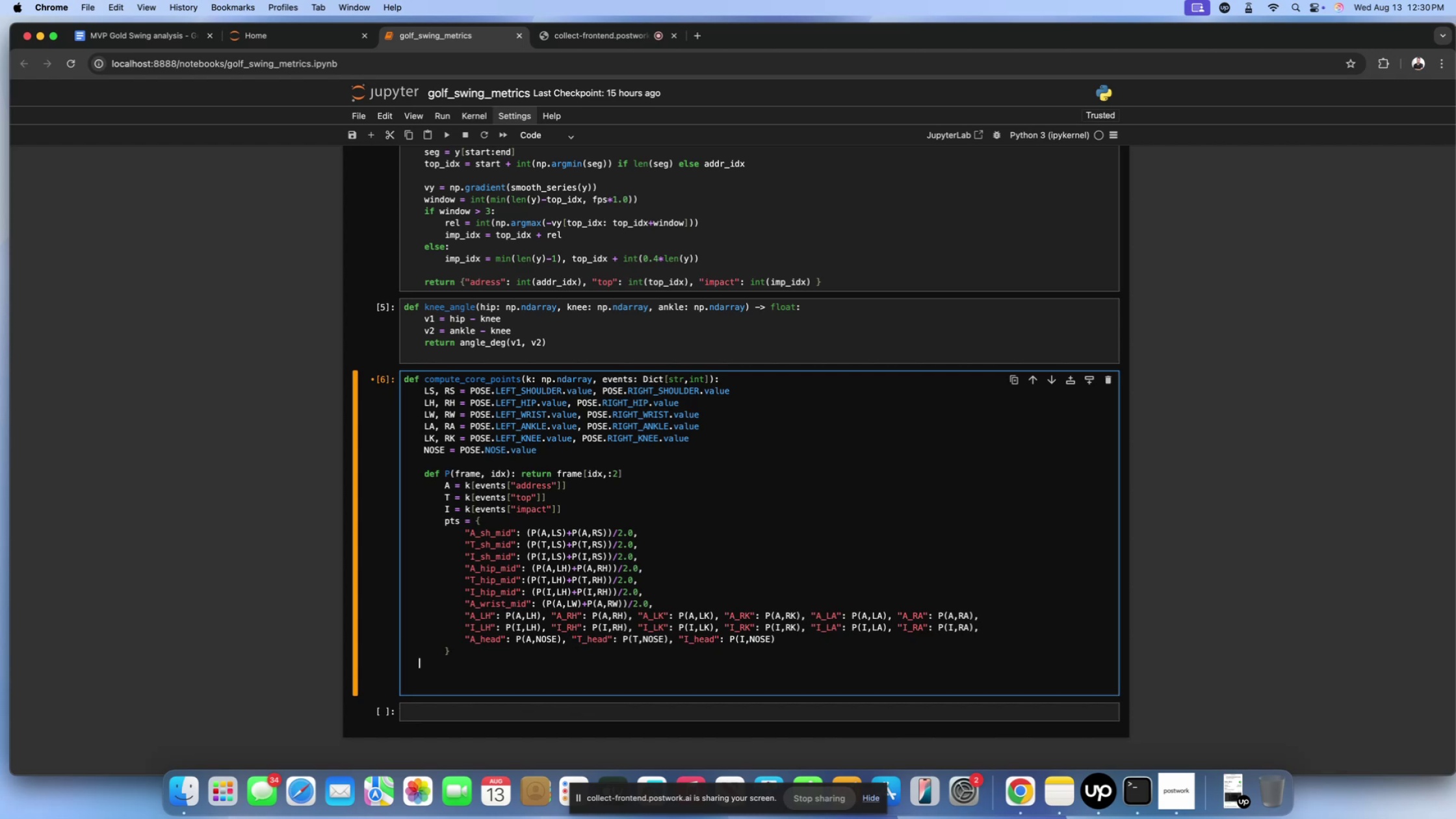 
key(Space)
 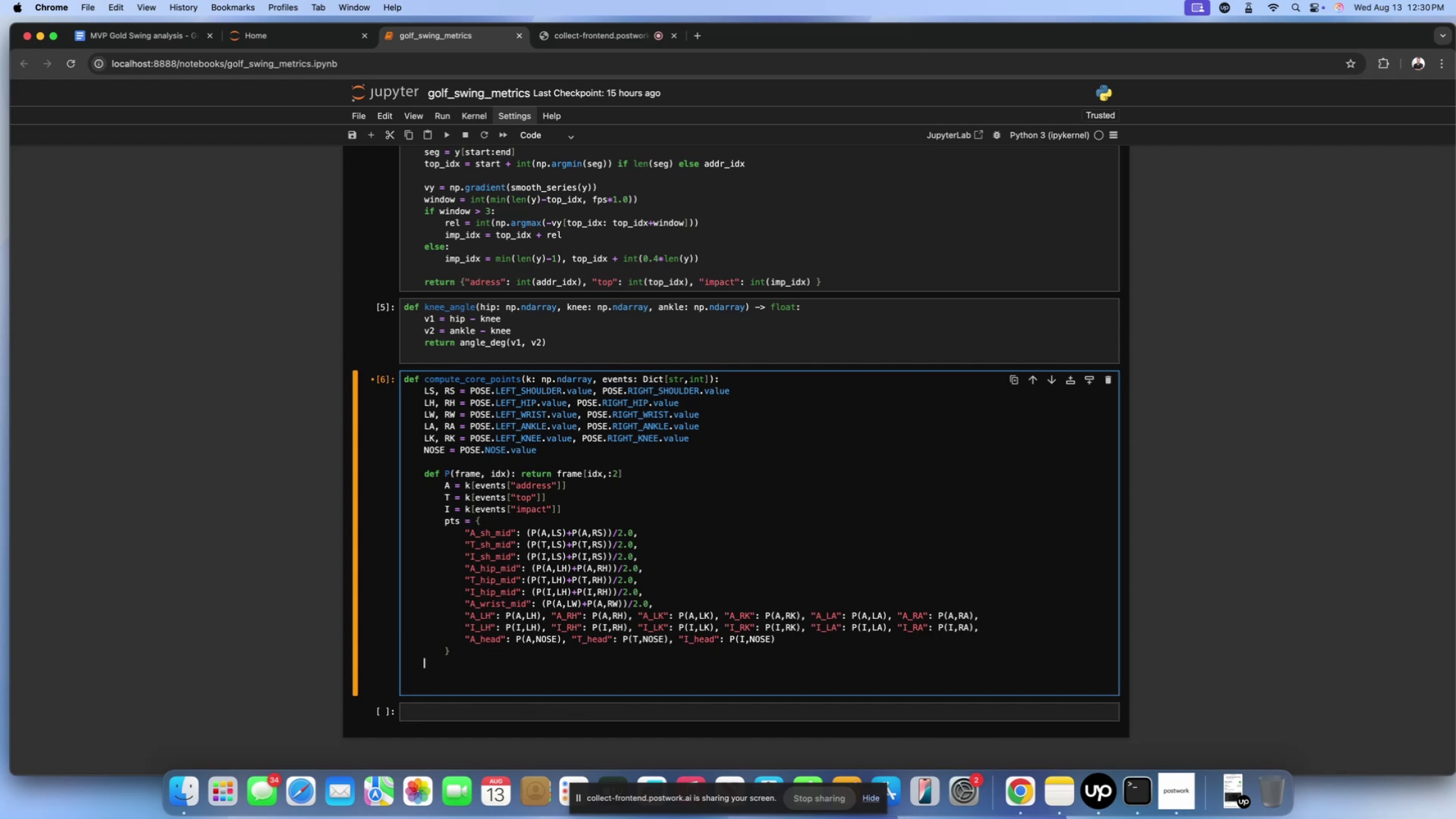 
key(Space)
 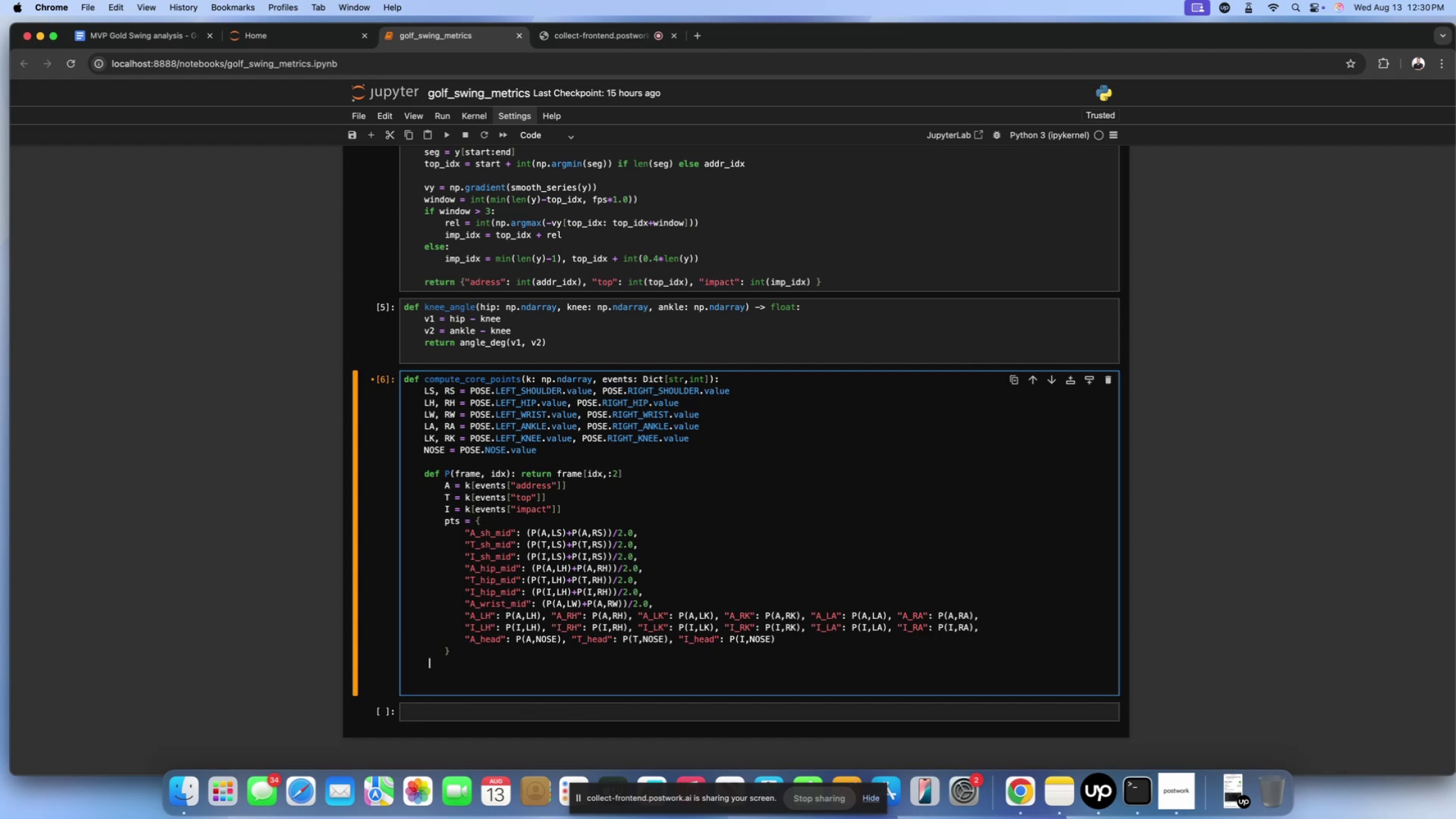 
key(Space)
 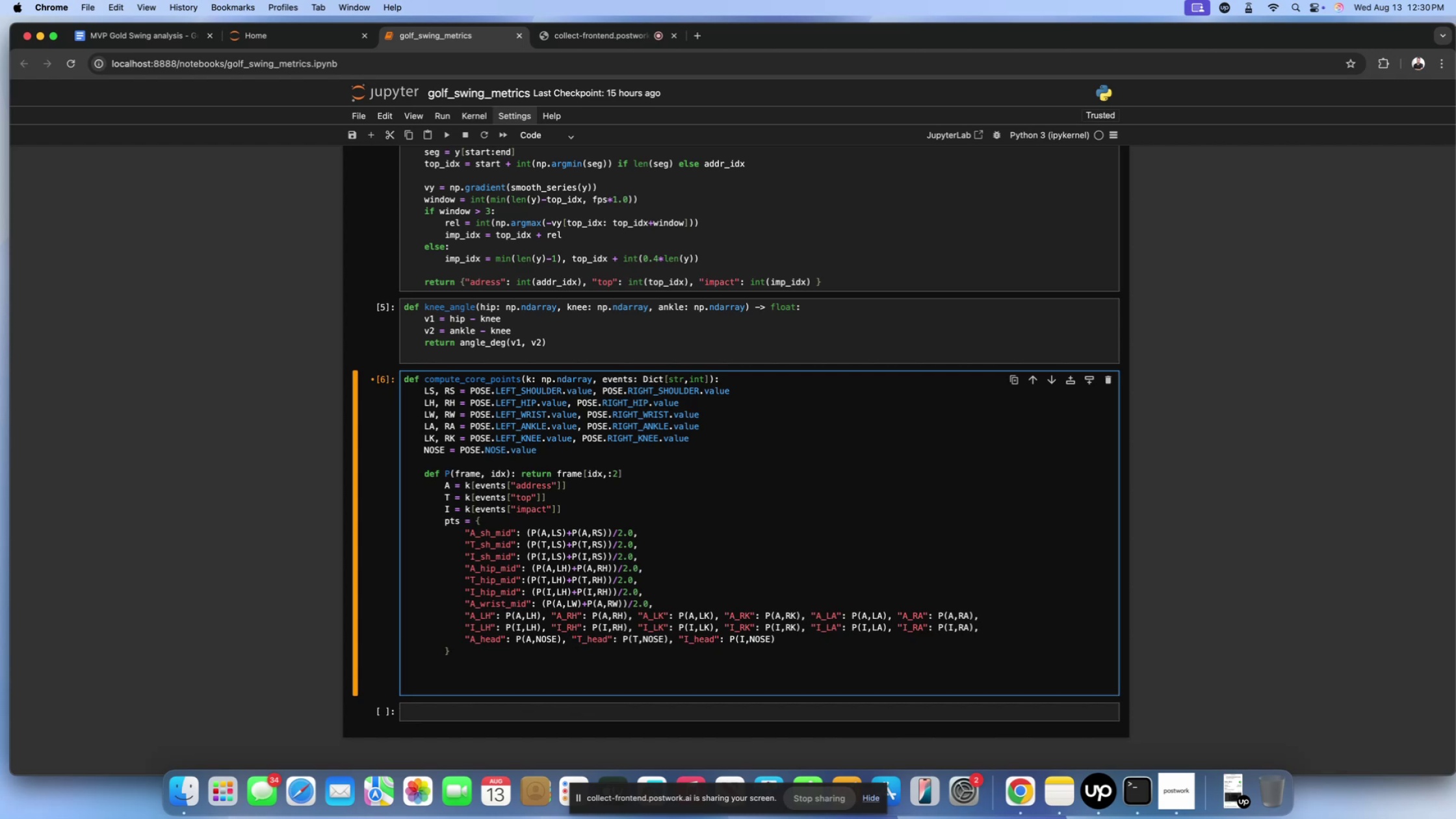 
key(Backspace)
 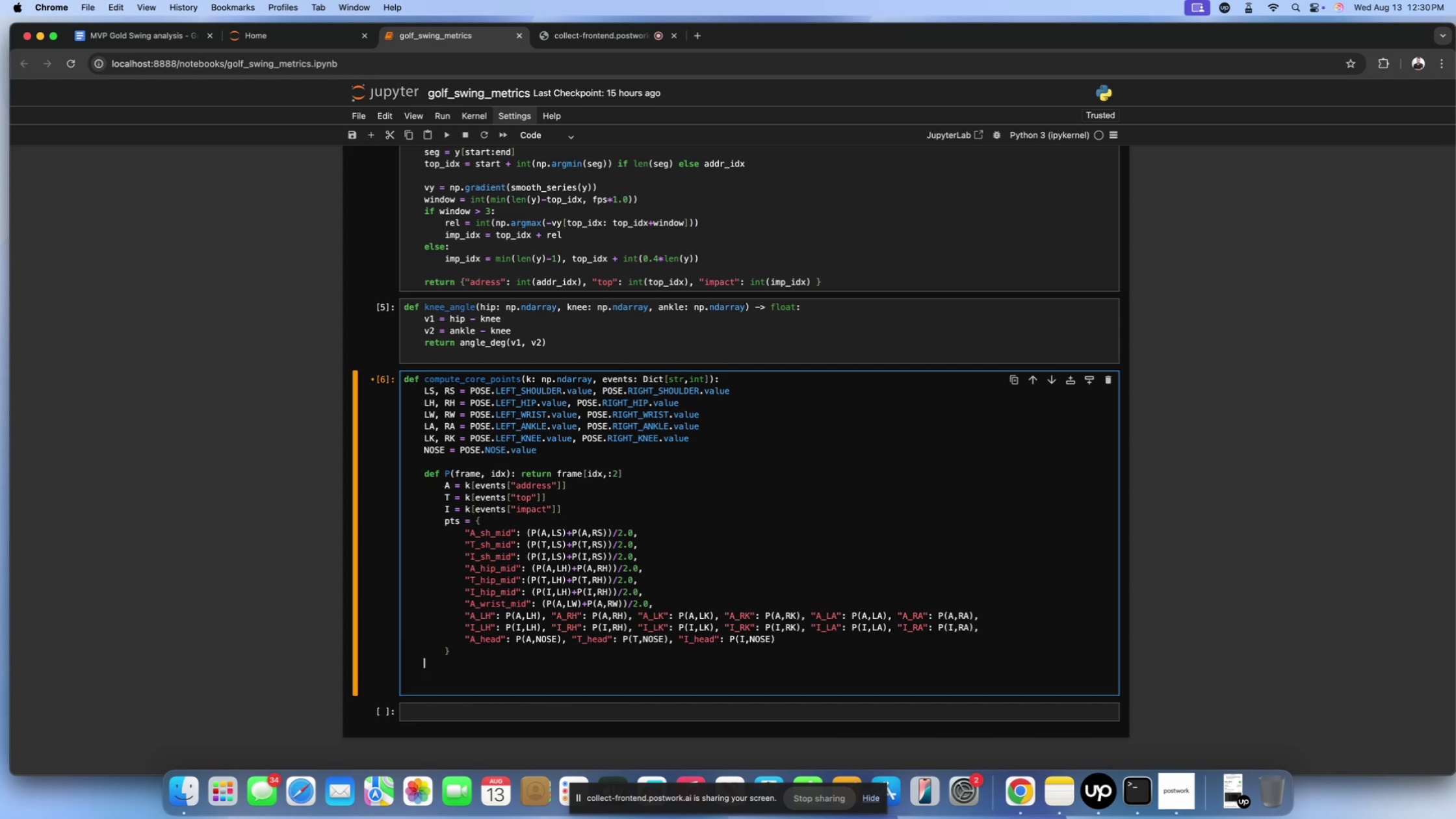 
key(Backspace)
 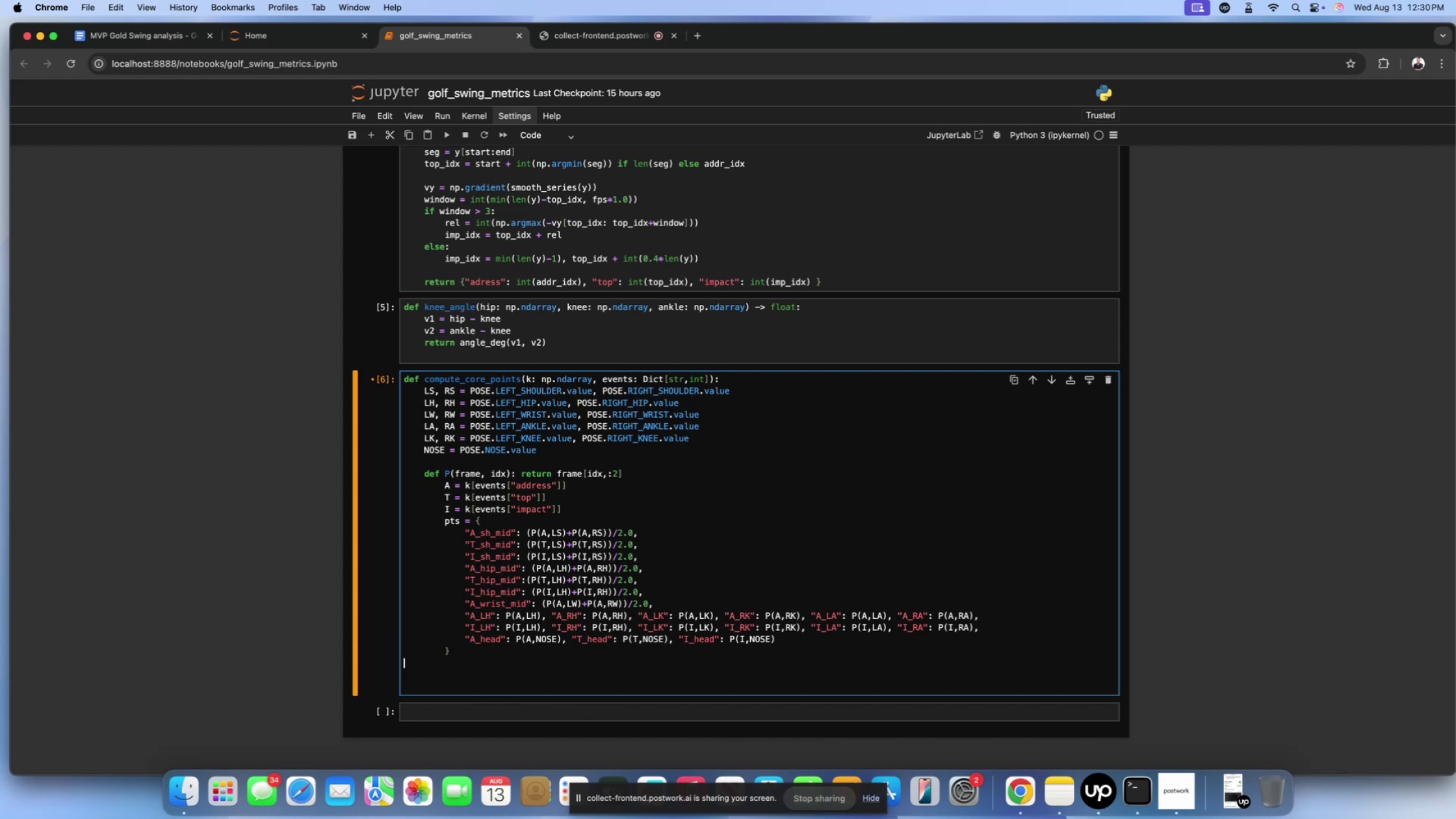 
key(Backspace)
 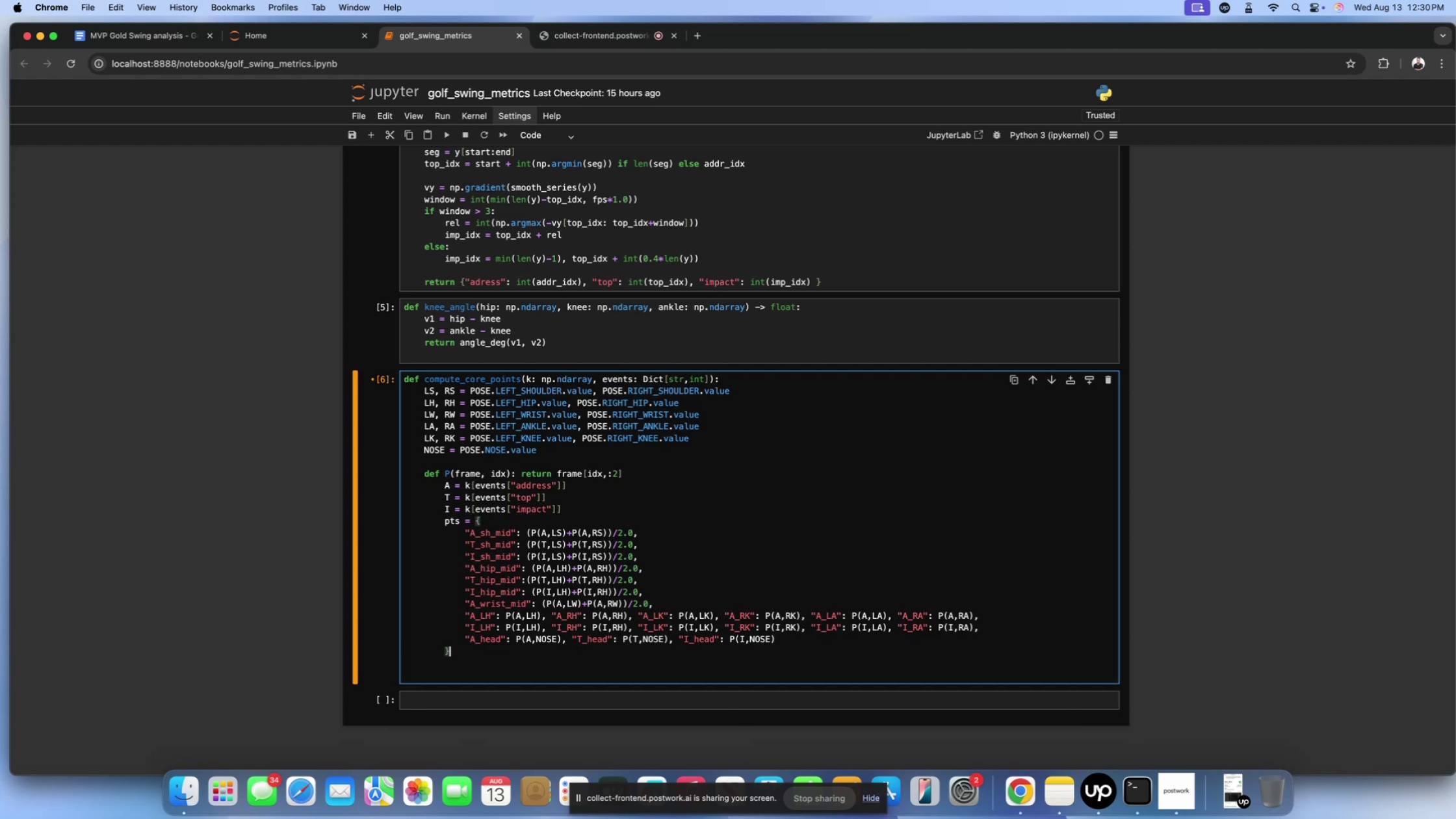 
key(Enter)
 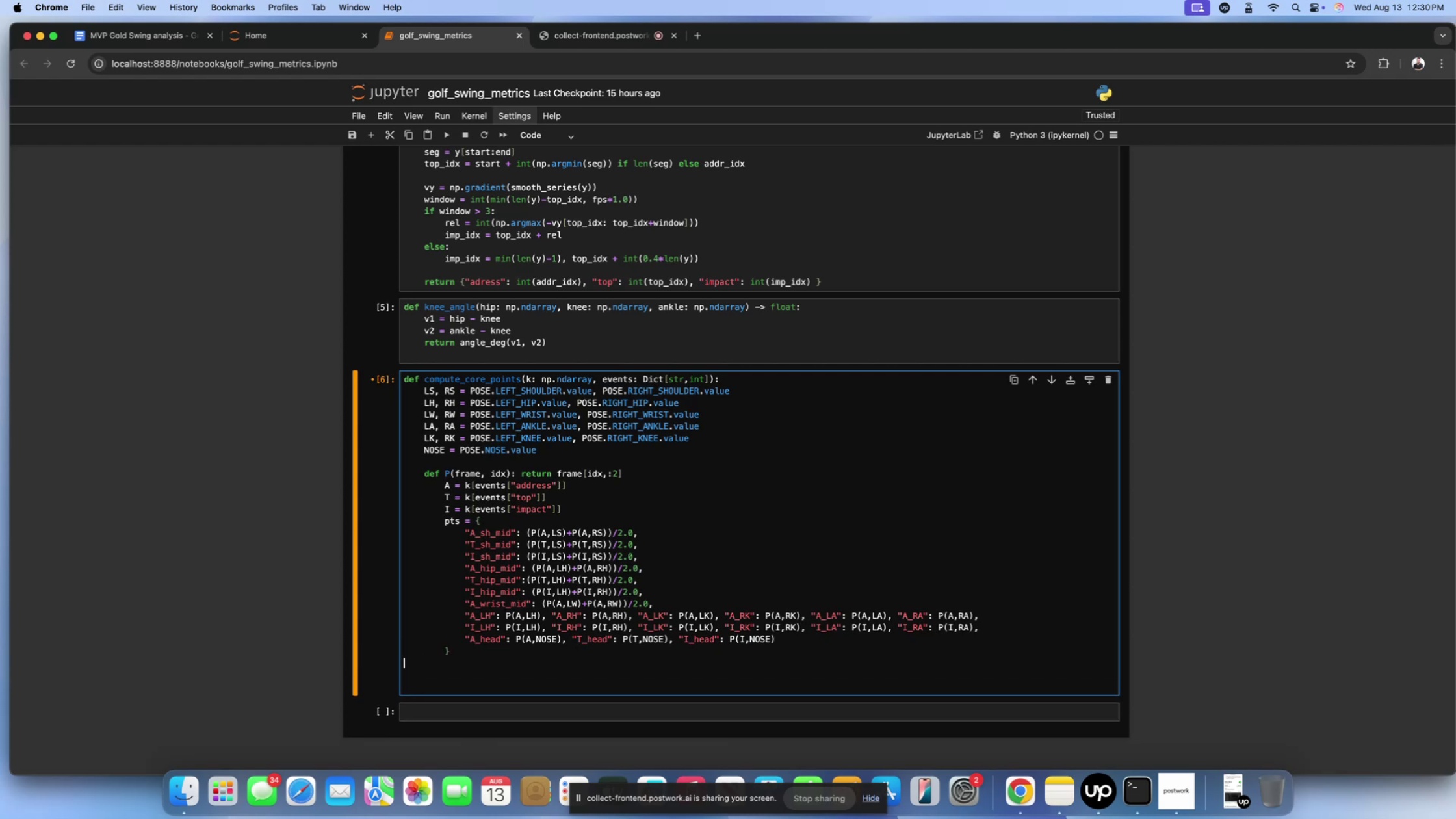 
type(    return pts)
 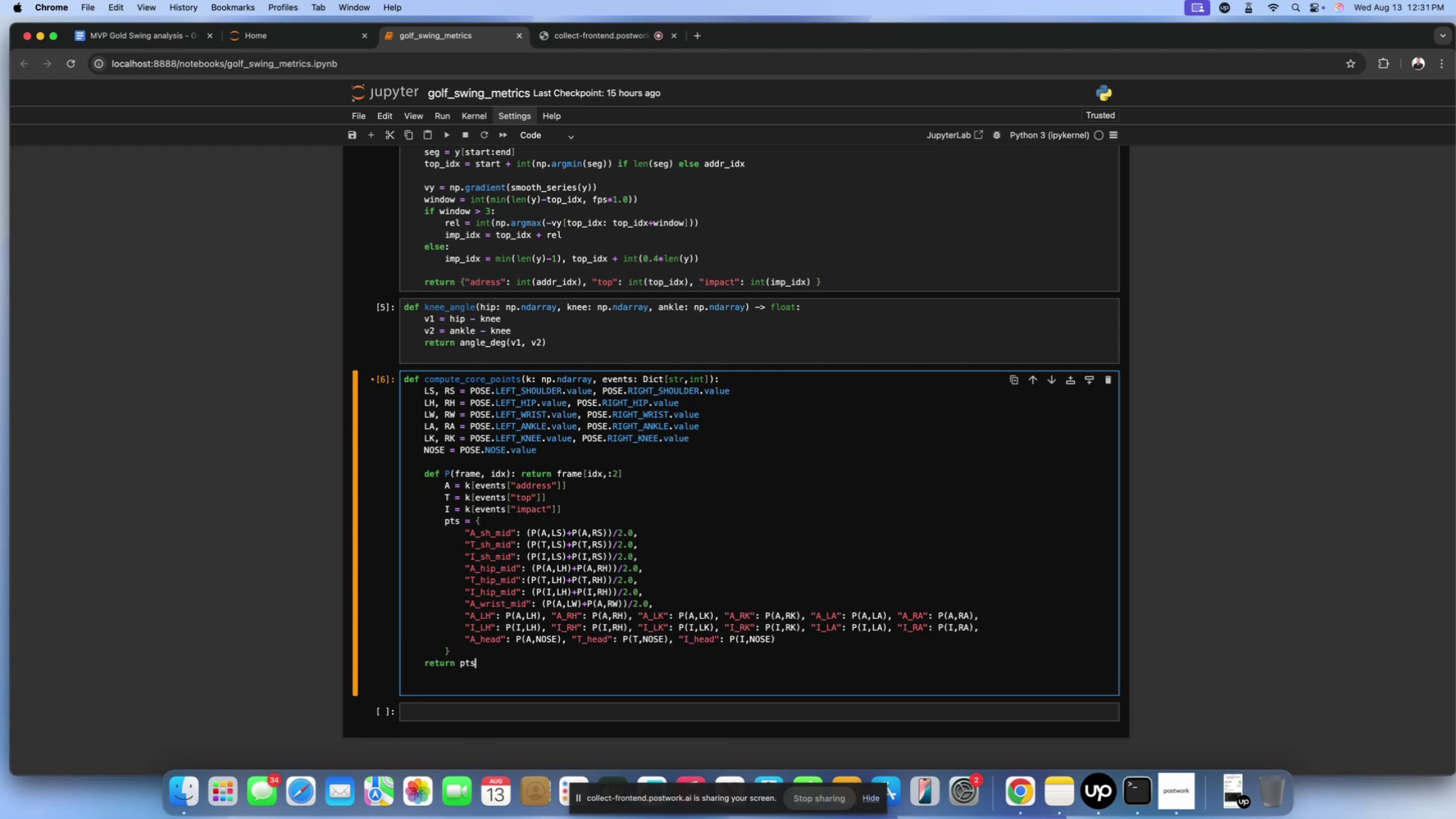 
key(ArrowDown)
 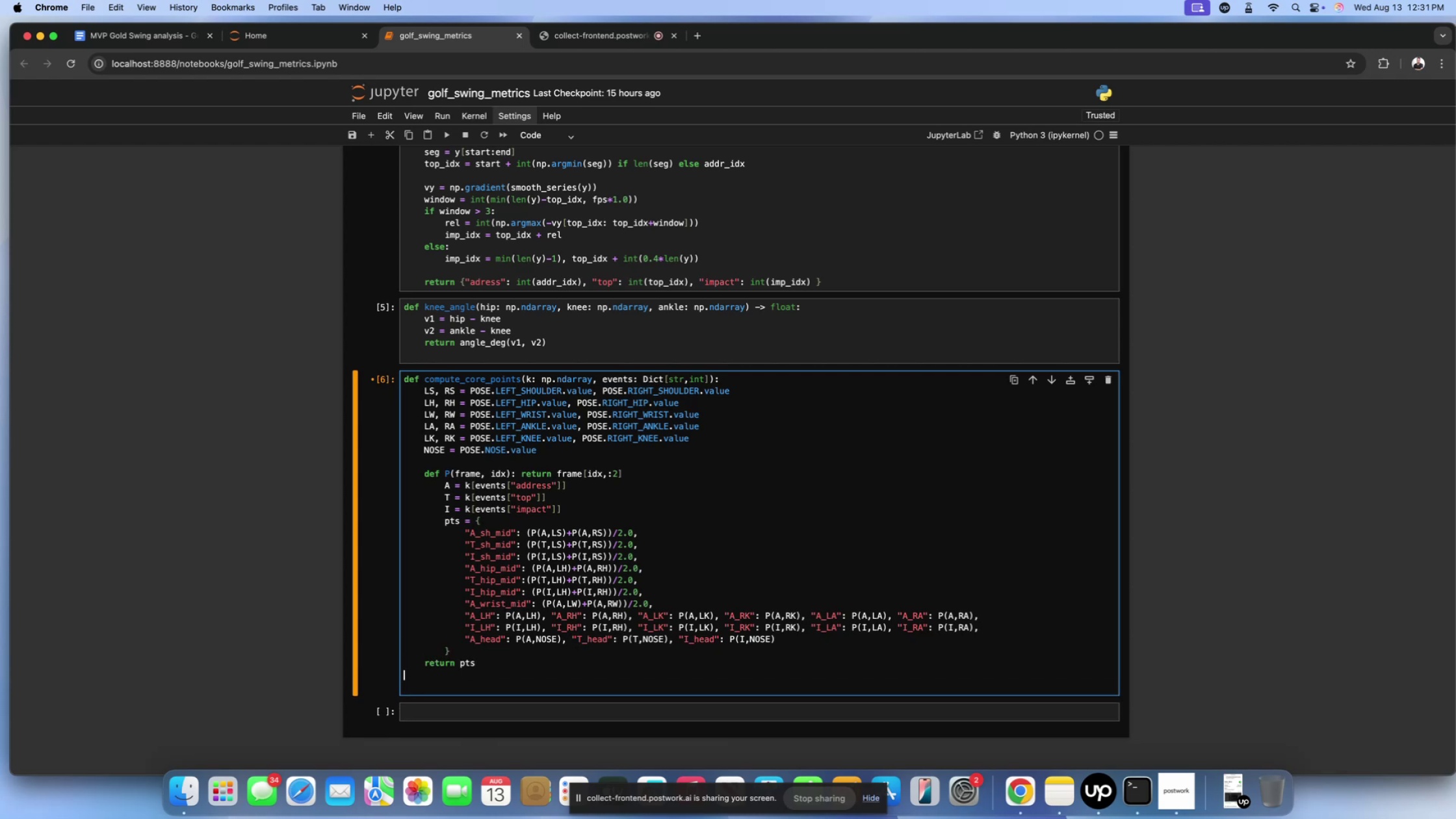 
key(Backslash)
 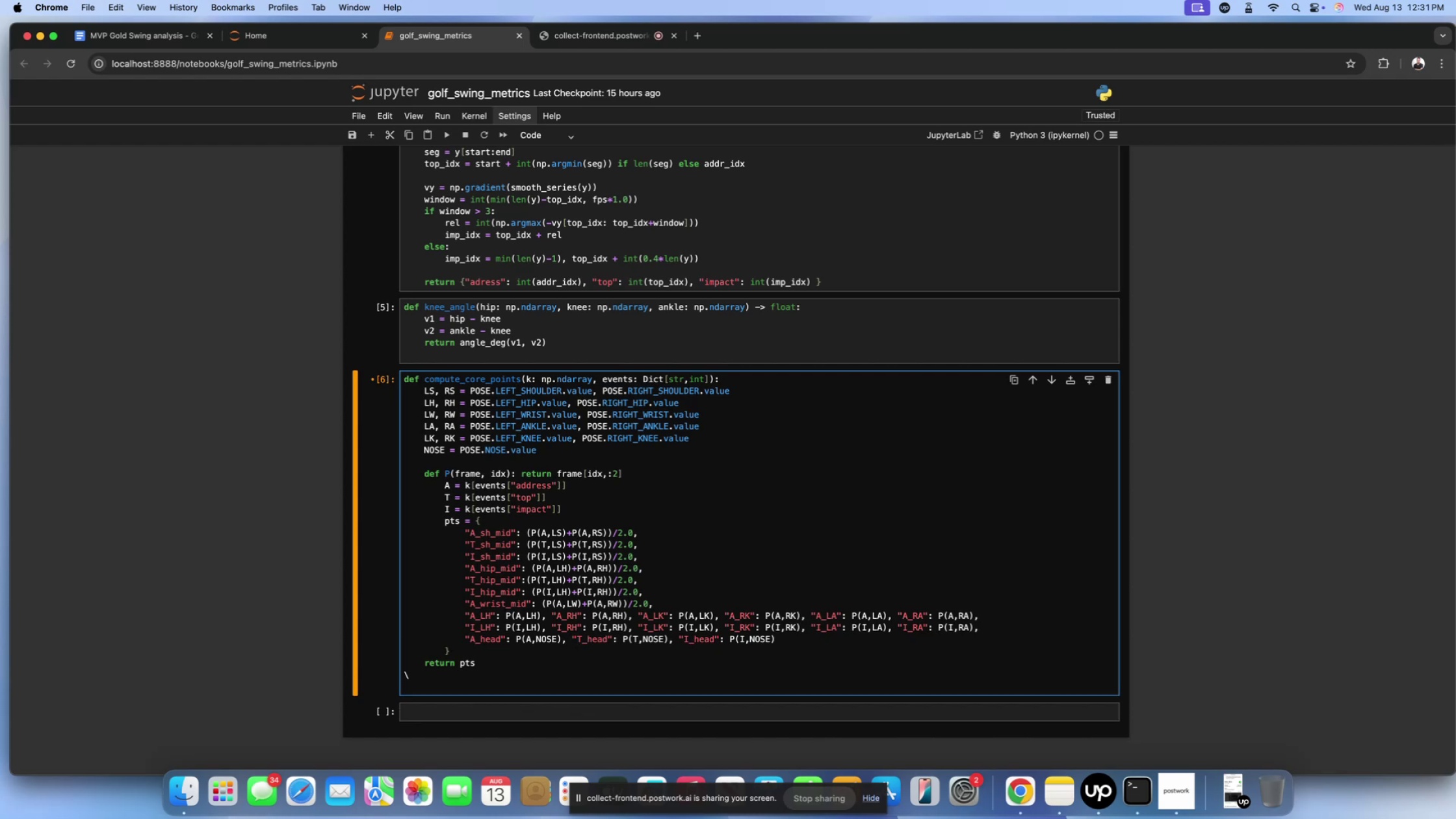 
key(Backspace)
 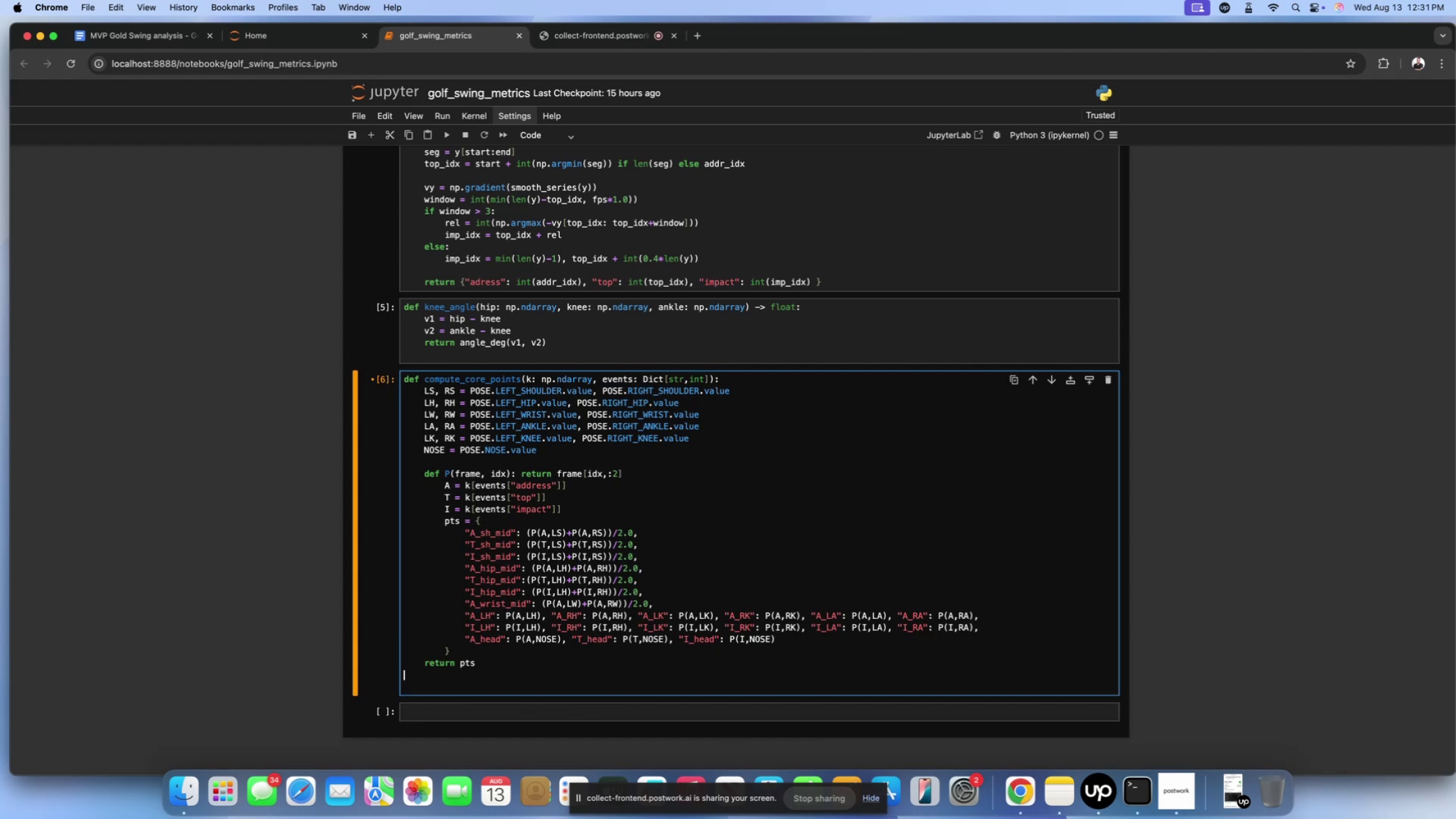 
key(Backspace)
 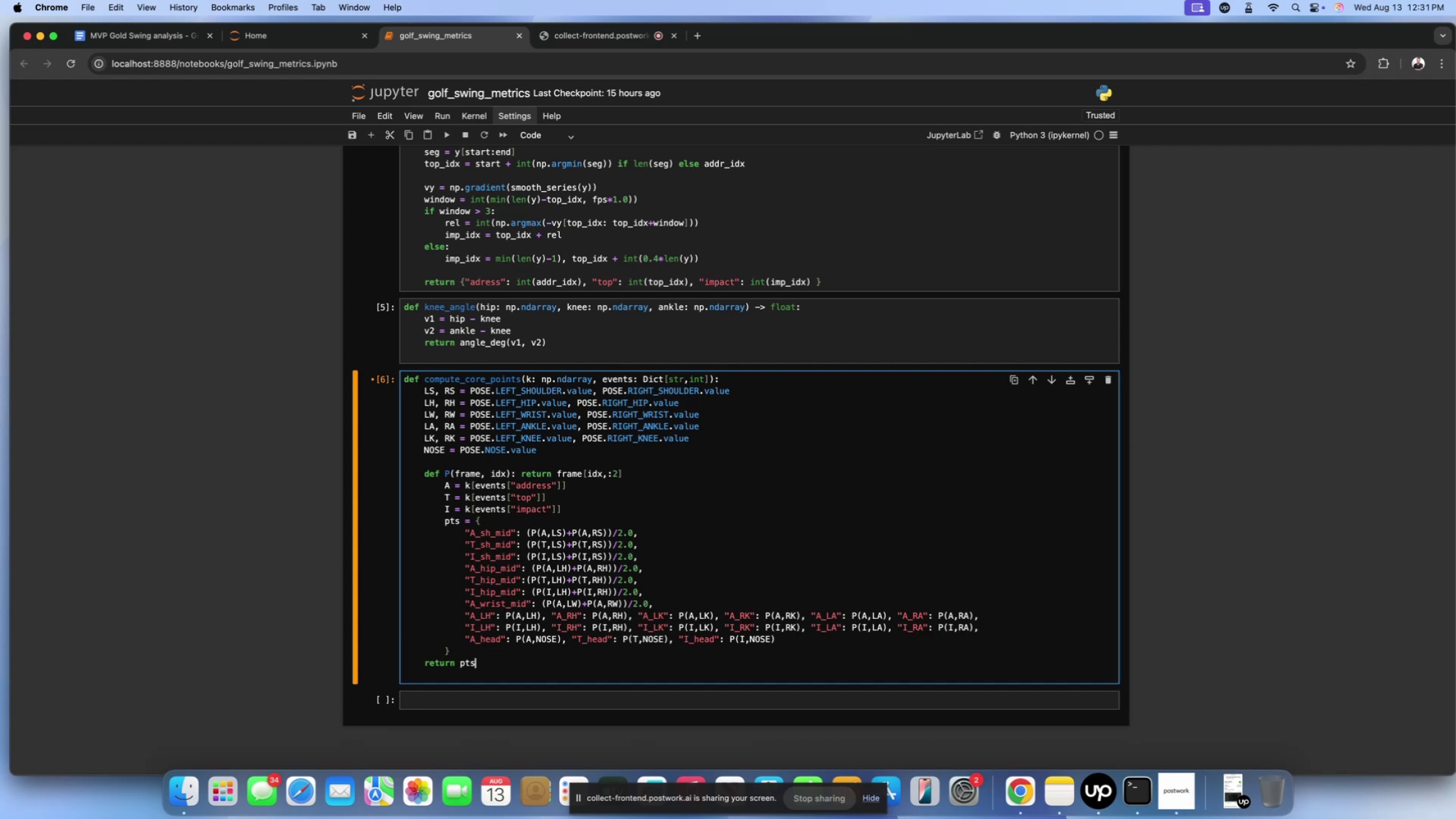 
key(ArrowDown)
 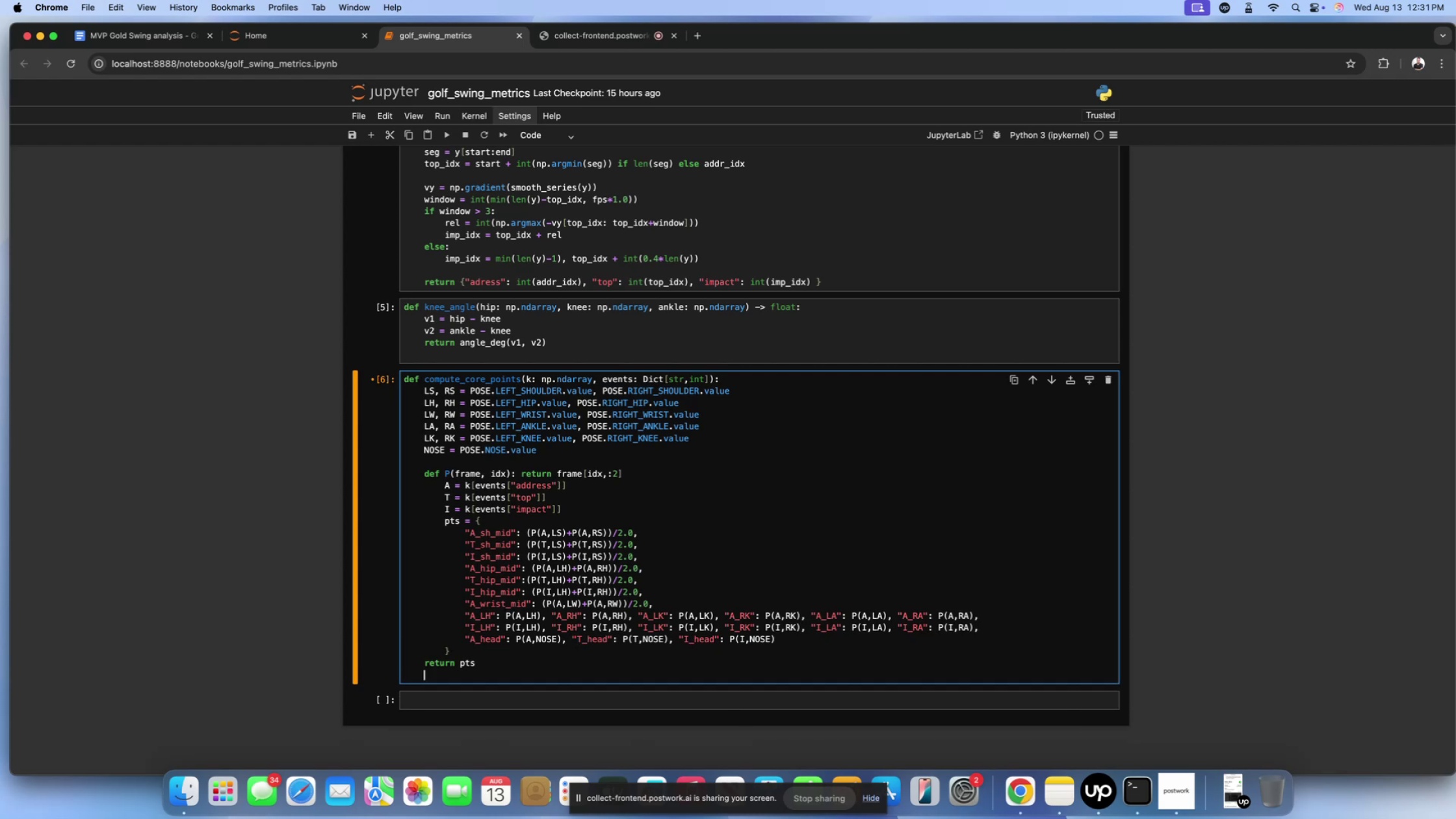 
key(Backspace)
 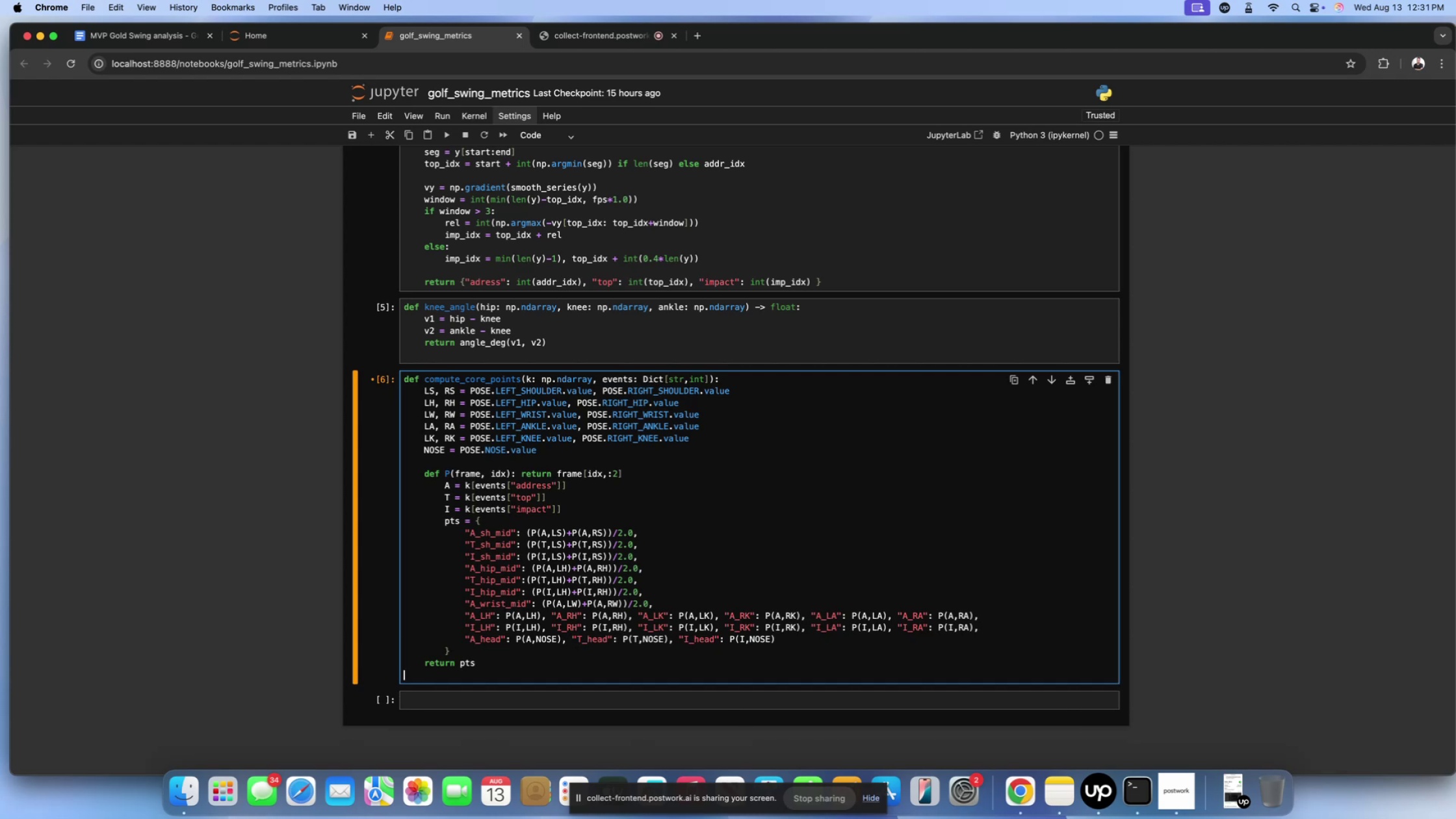 
key(Backspace)
 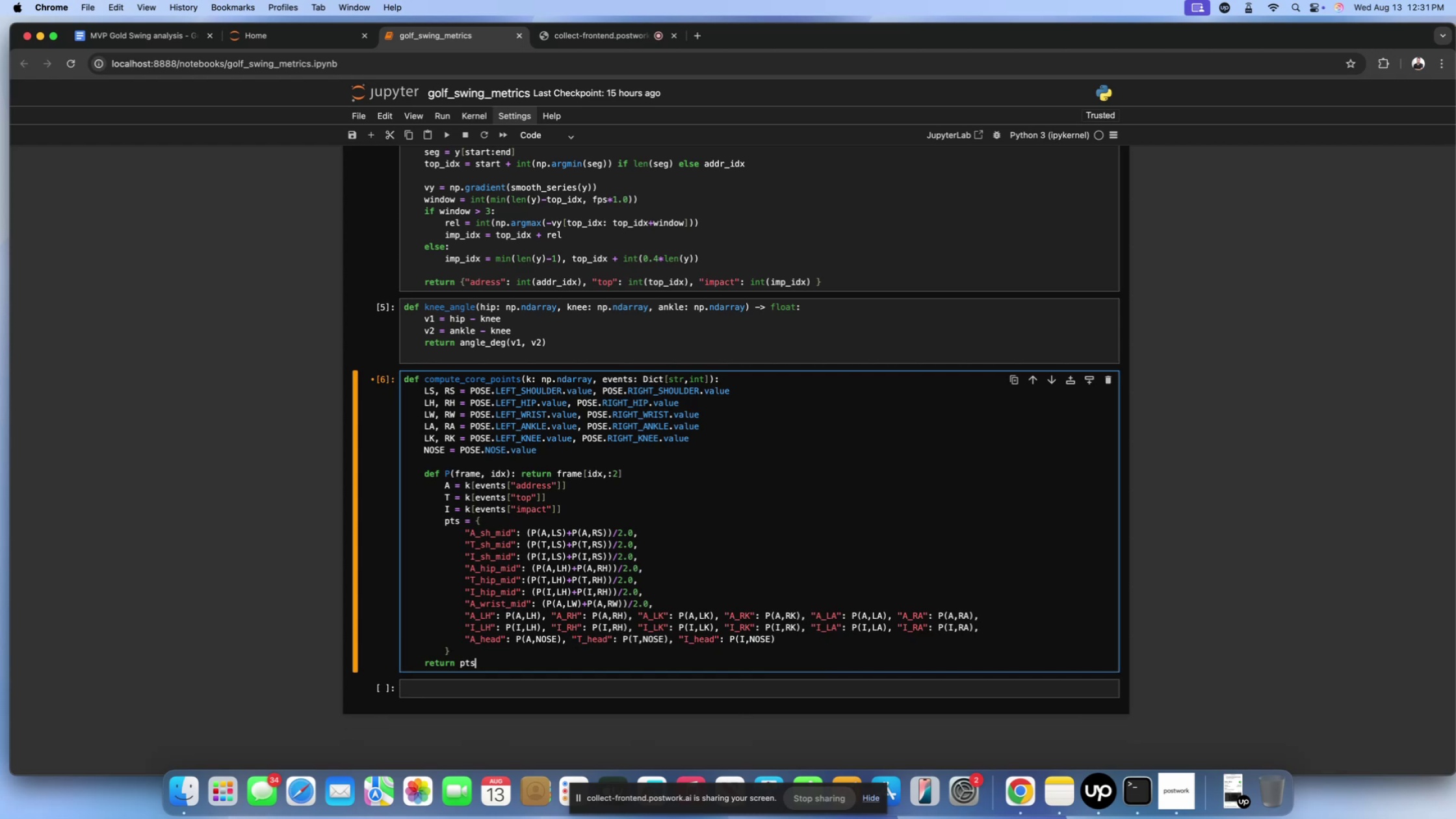 
key(Shift+ShiftLeft)
 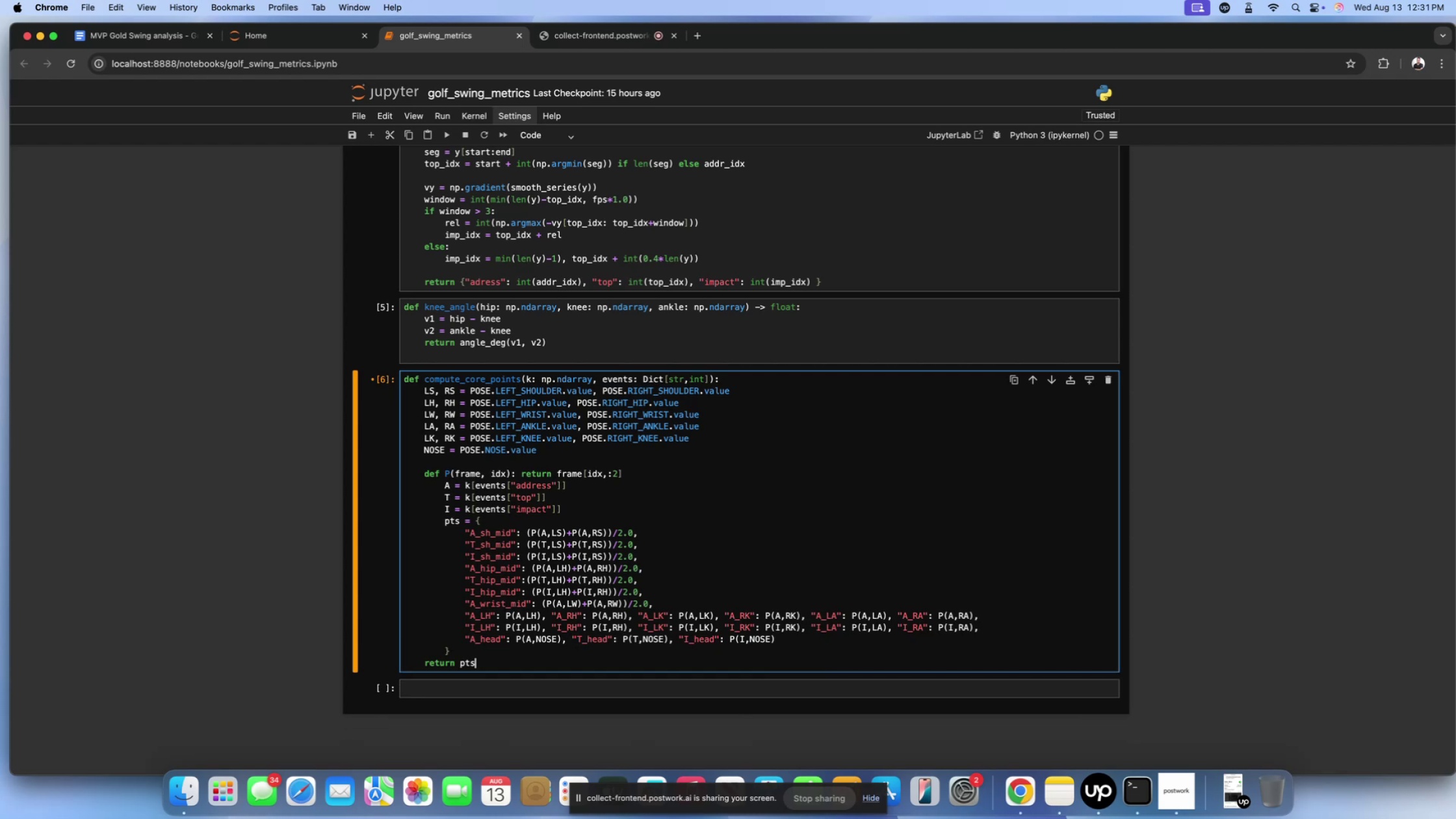 
key(Shift+Enter)
 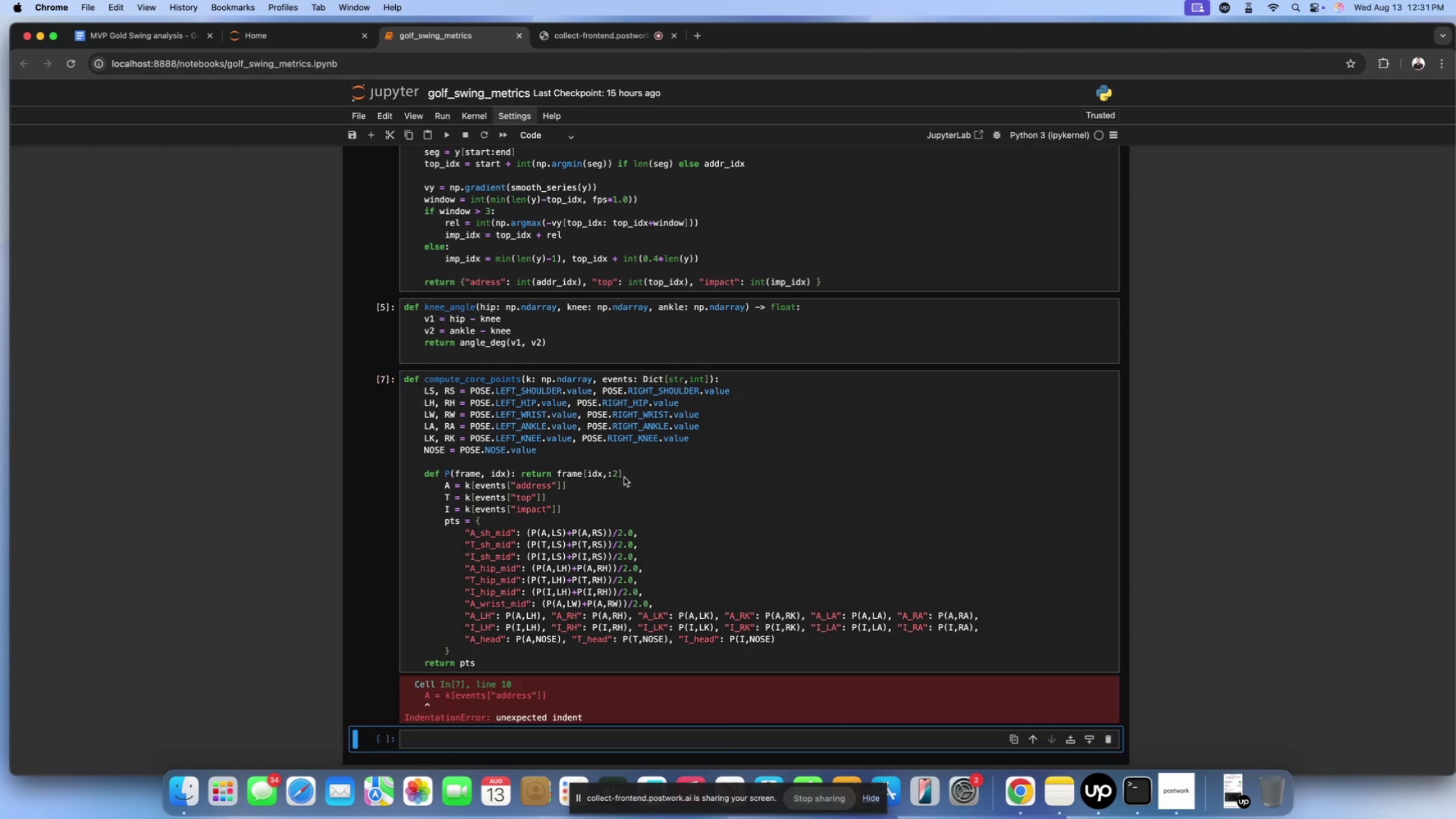 
wait(6.29)
 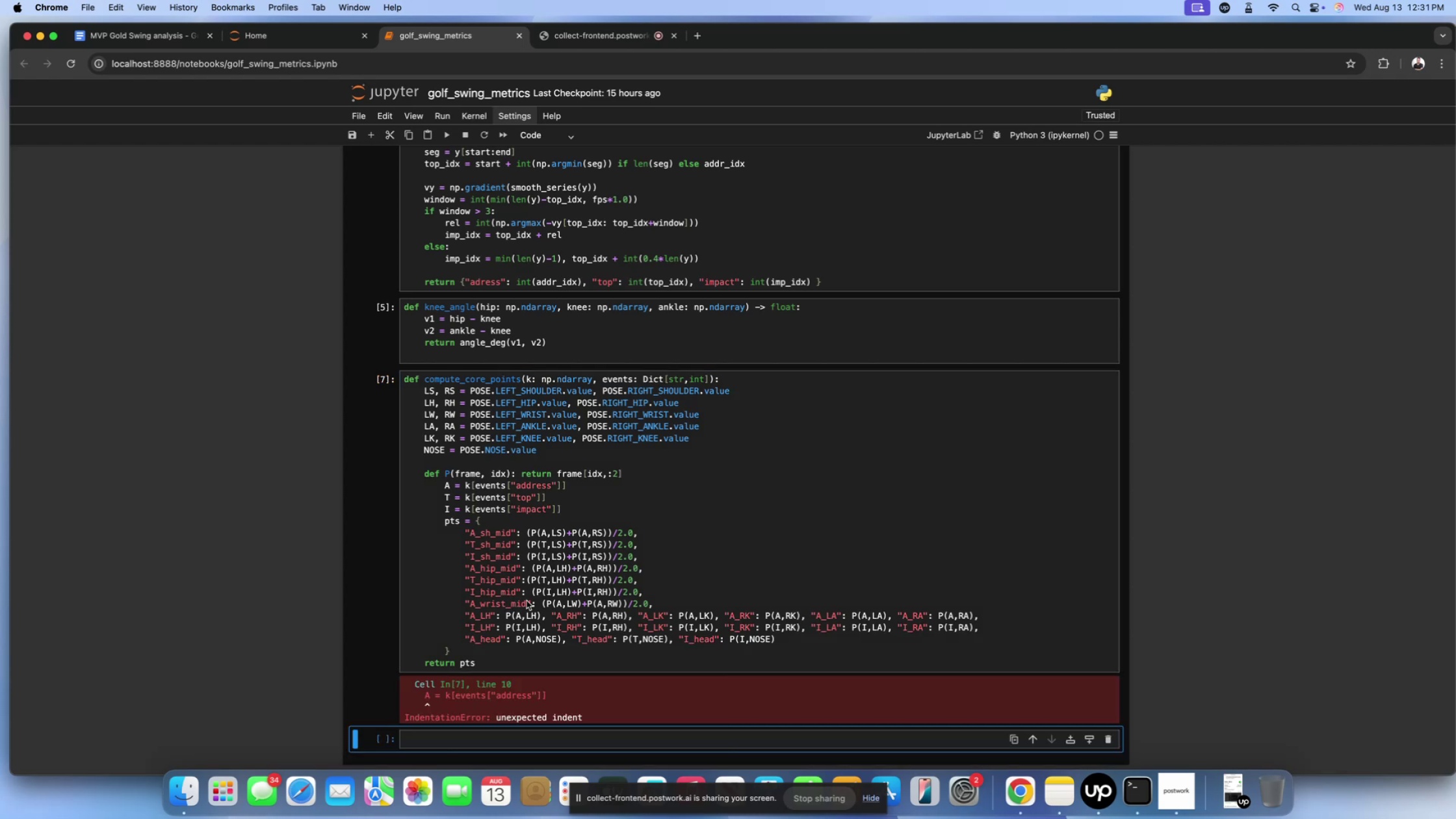 
scroll: coordinate [625, 477], scroll_direction: down, amount: 1.0
 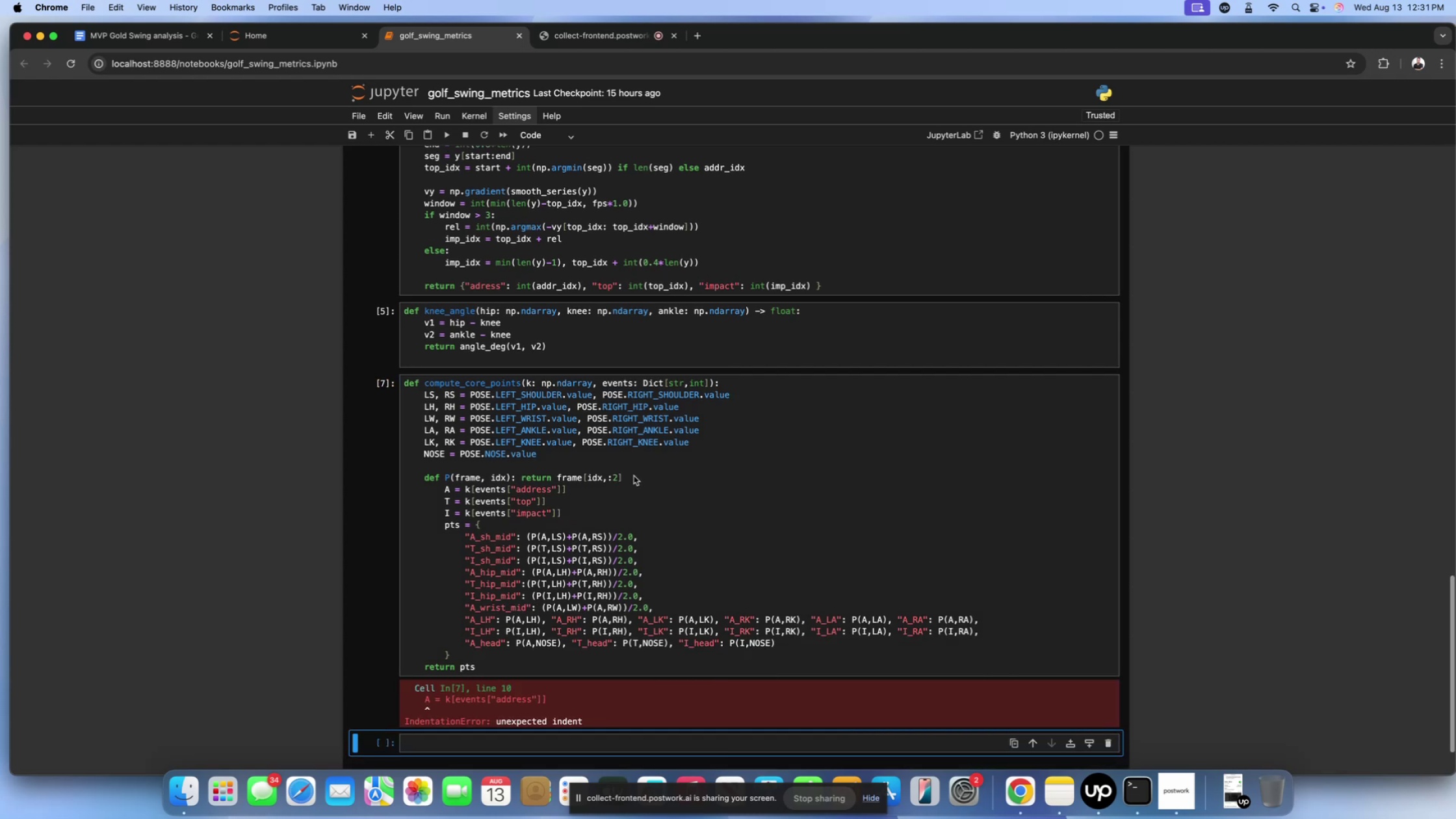 
left_click([633, 476])
 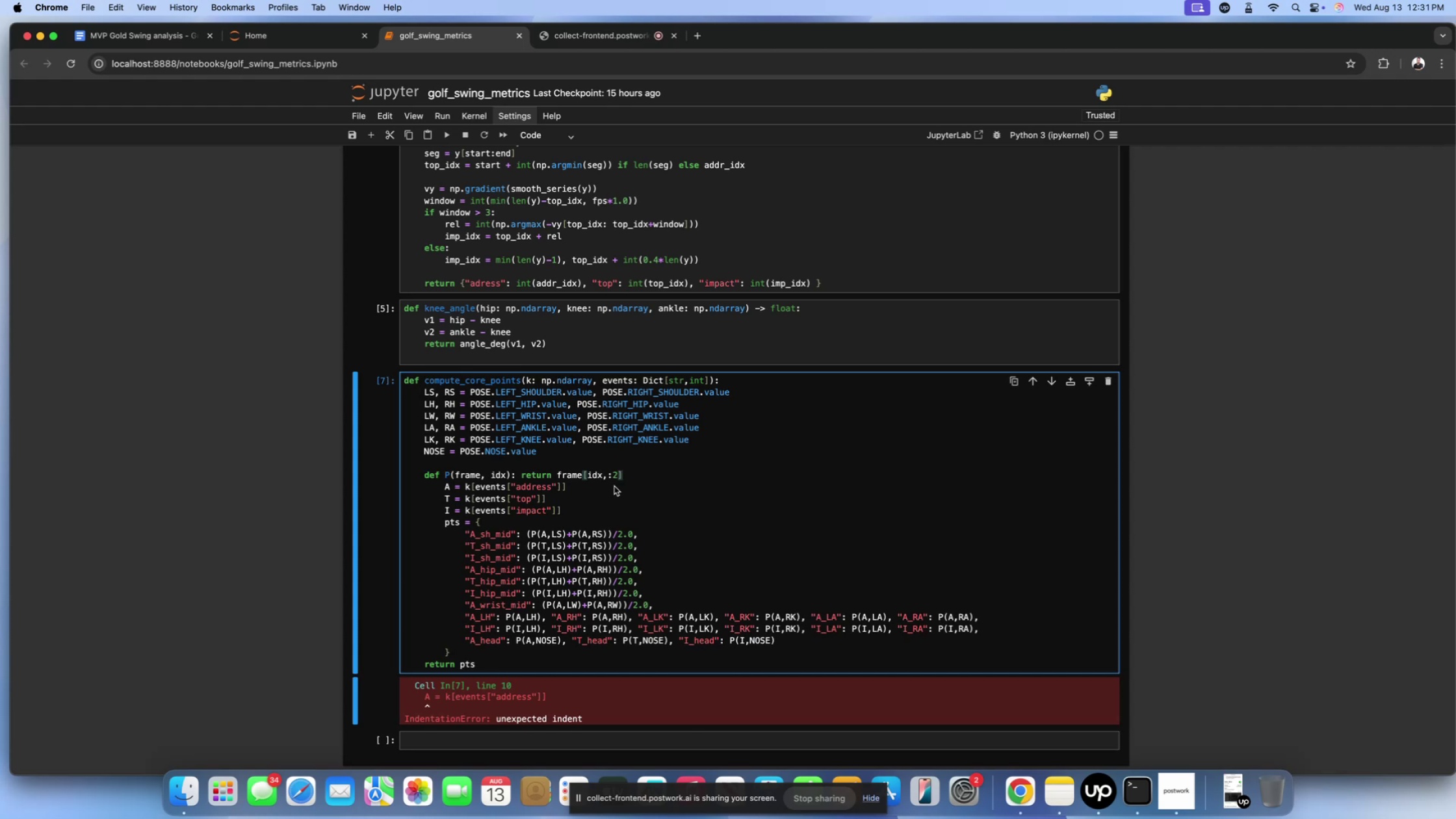 
wait(15.19)
 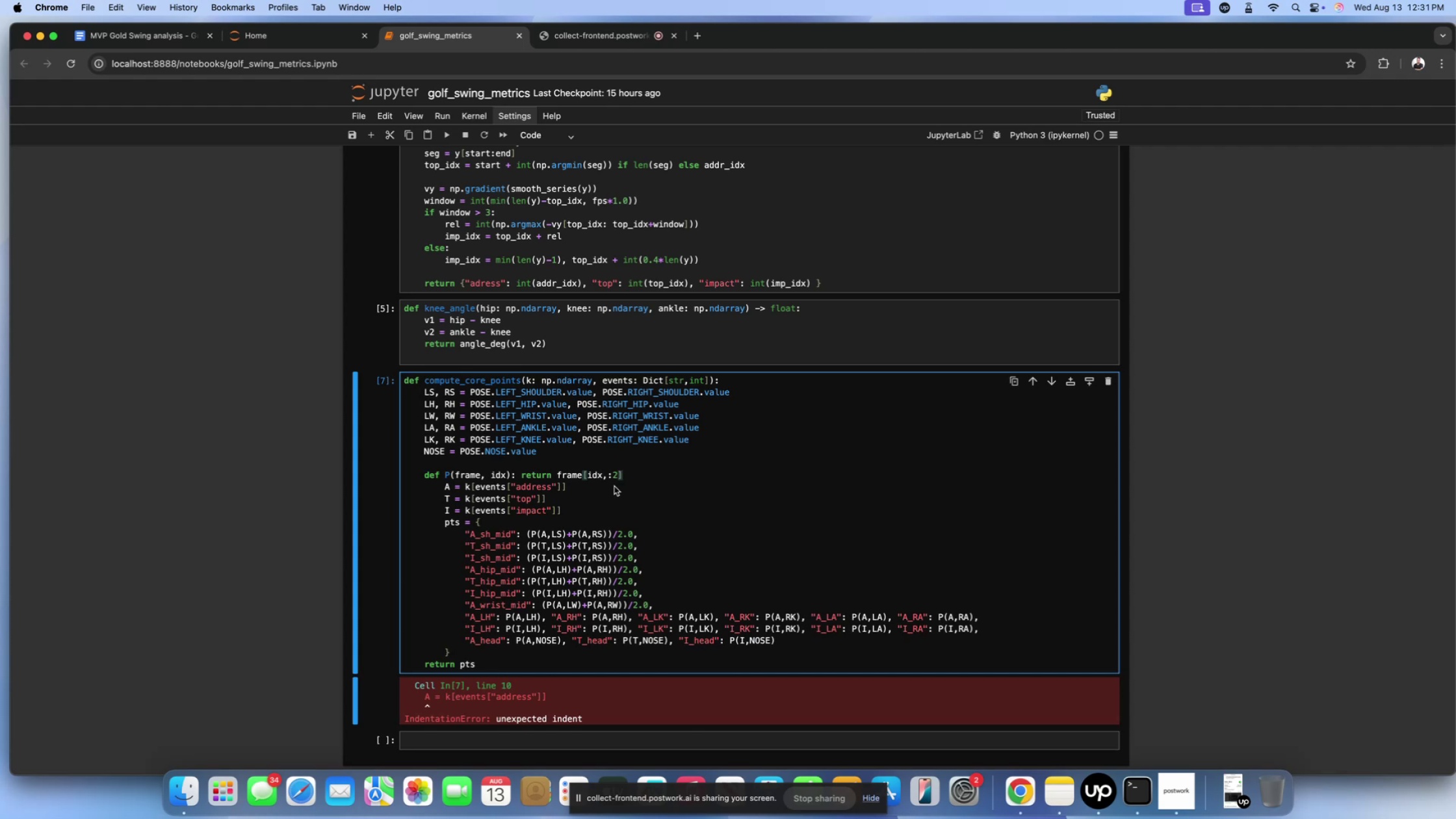 
left_click([424, 664])
 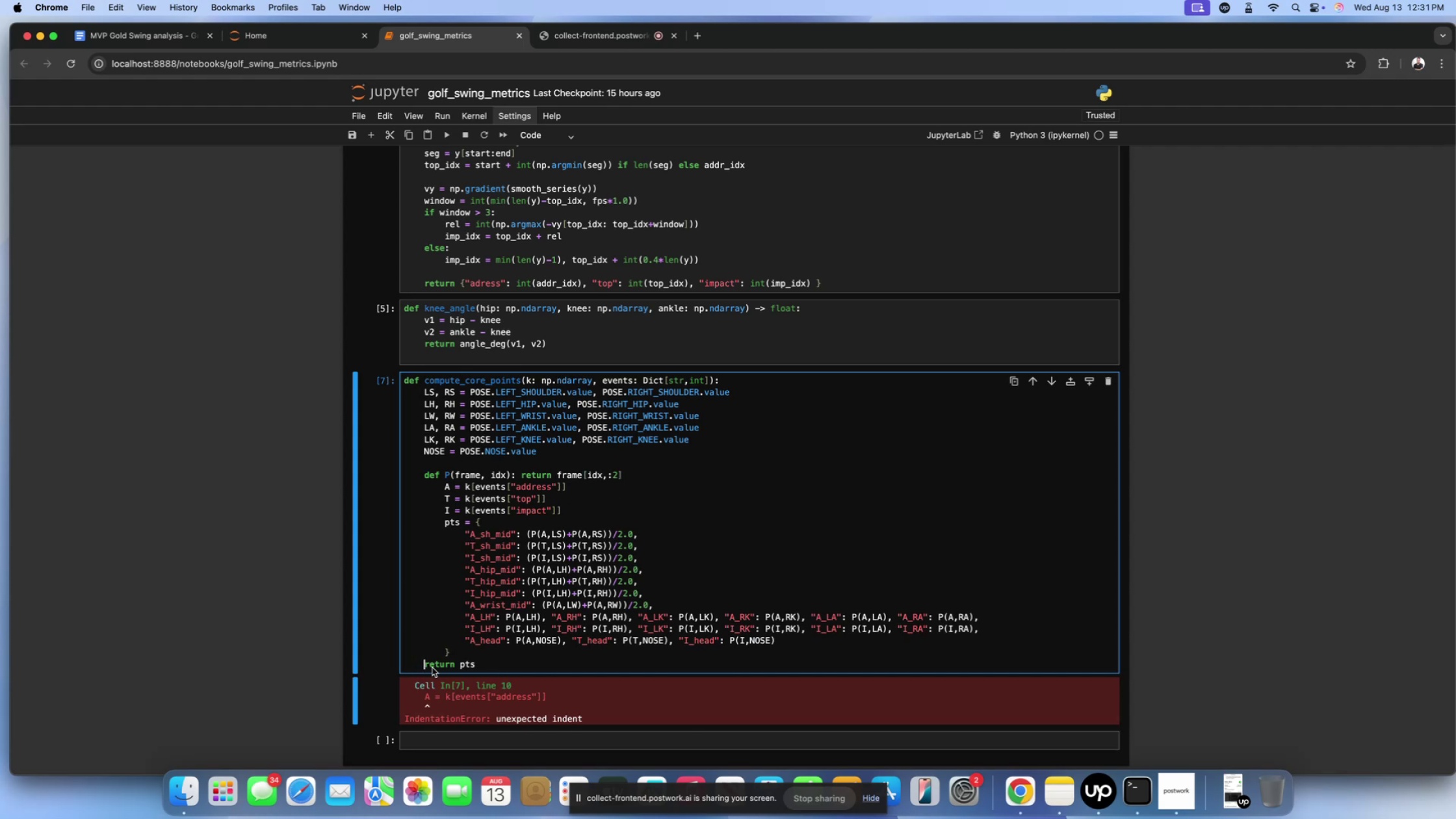 
key(Space)
 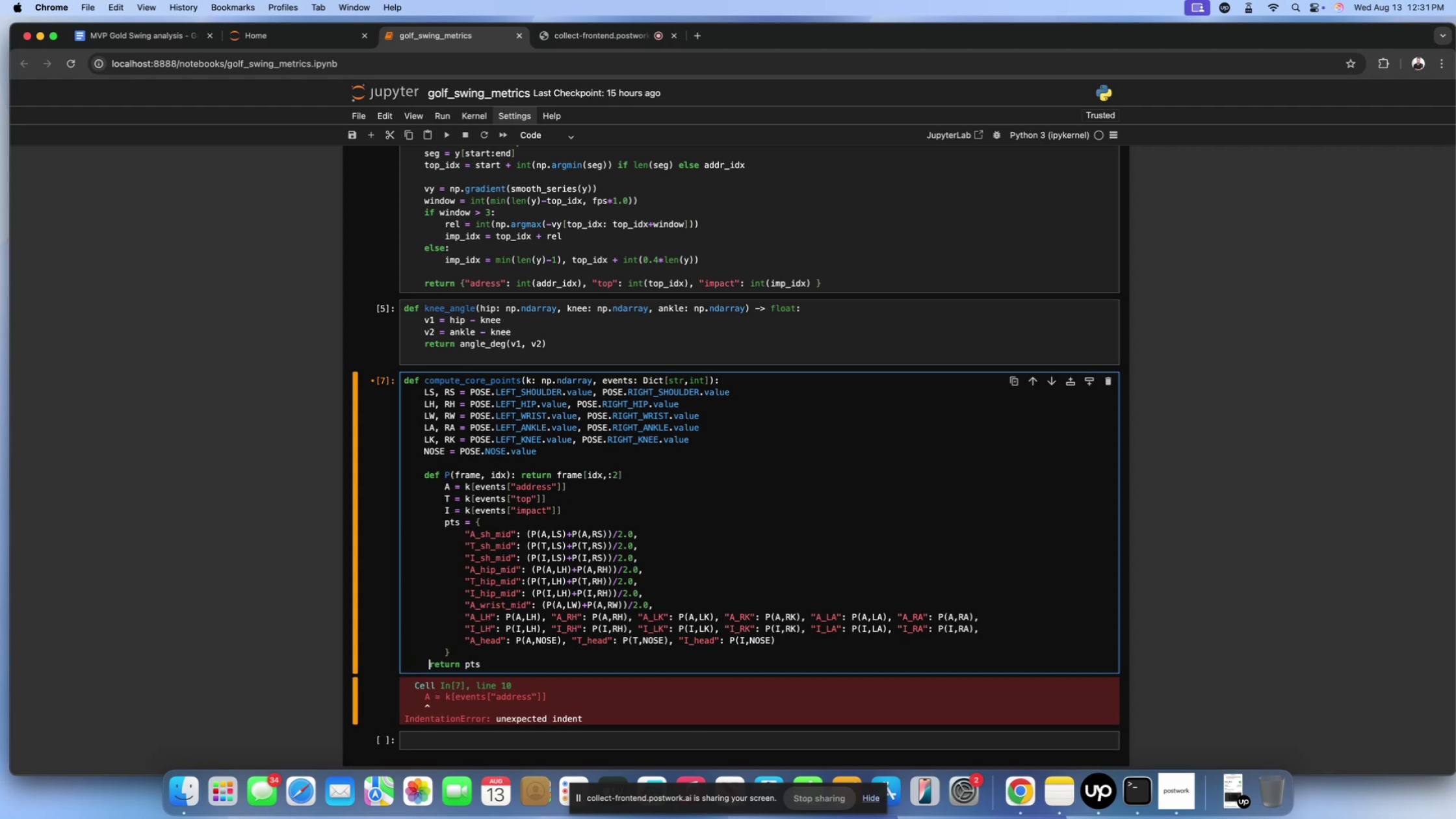 
key(CapsLock)
 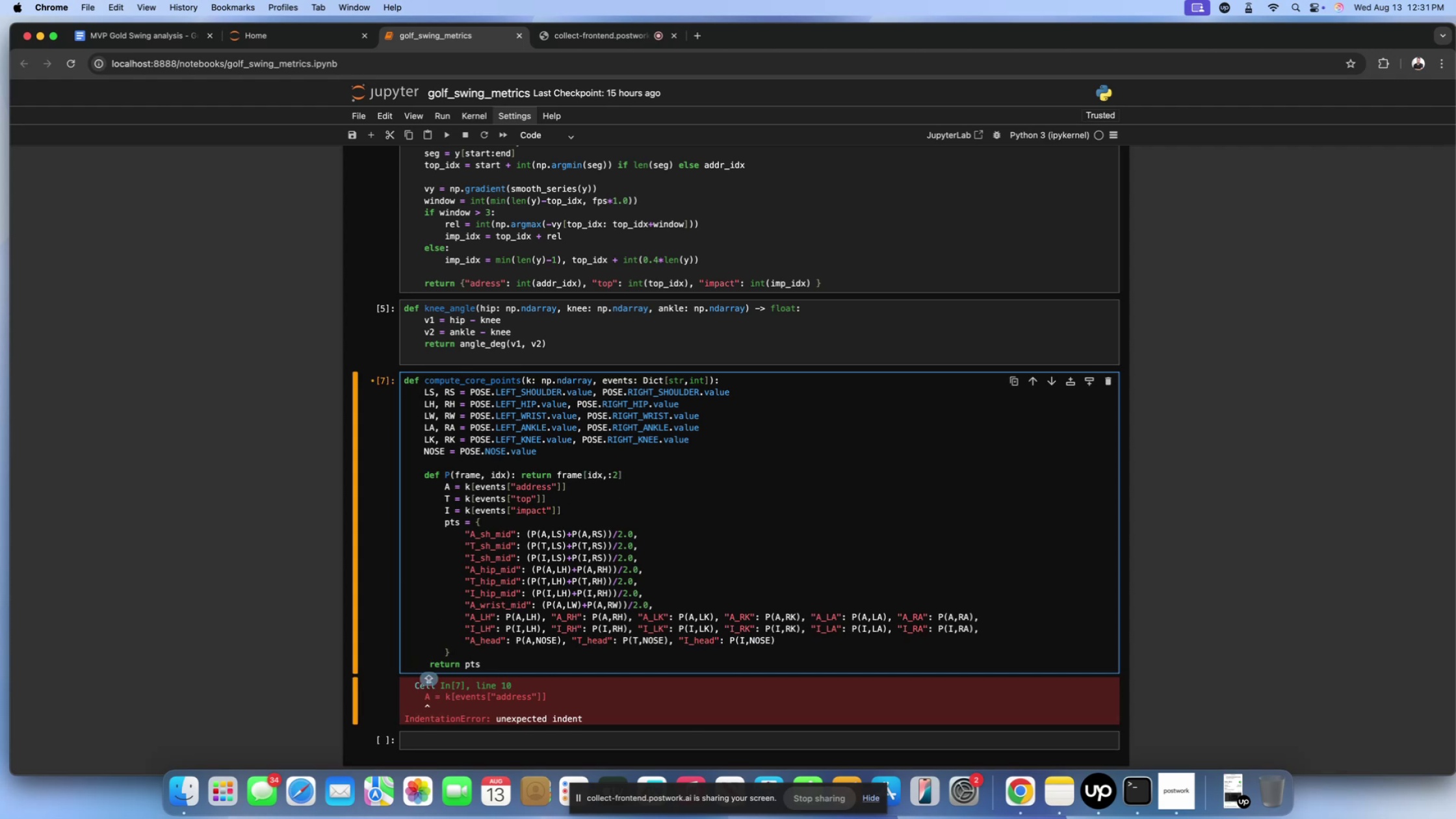 
key(Enter)
 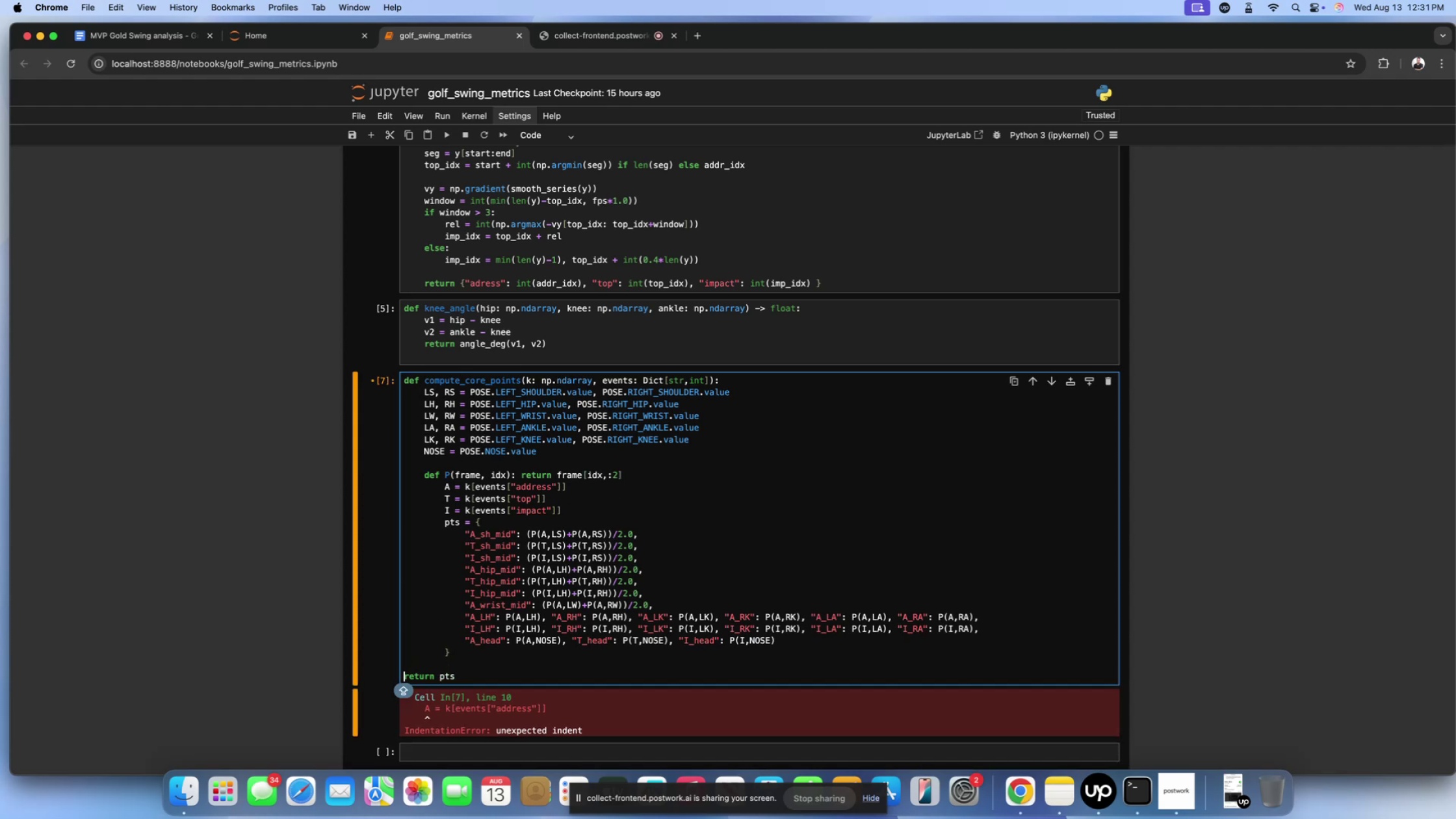 
key(Backspace)
 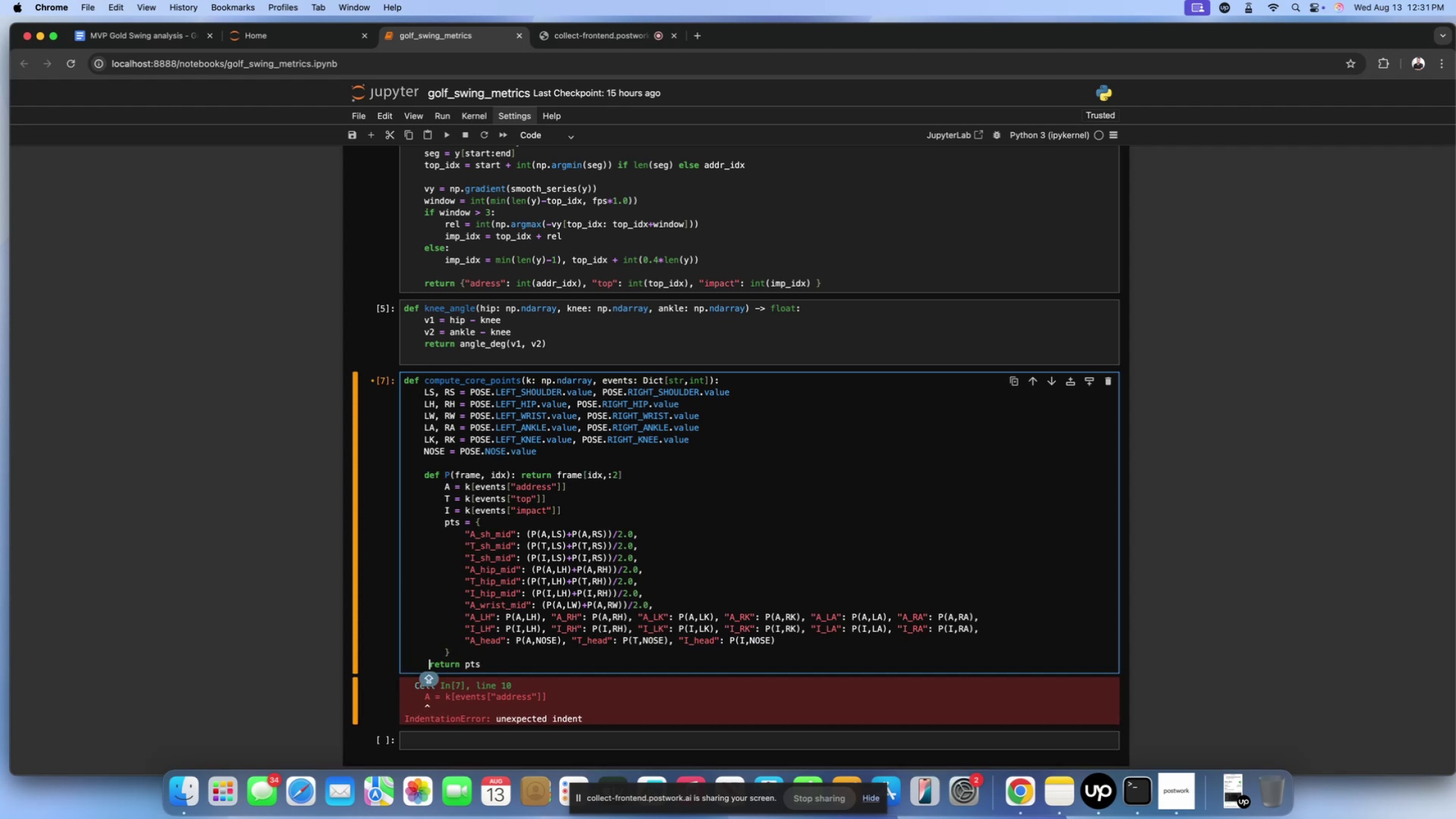 
key(CapsLock)
 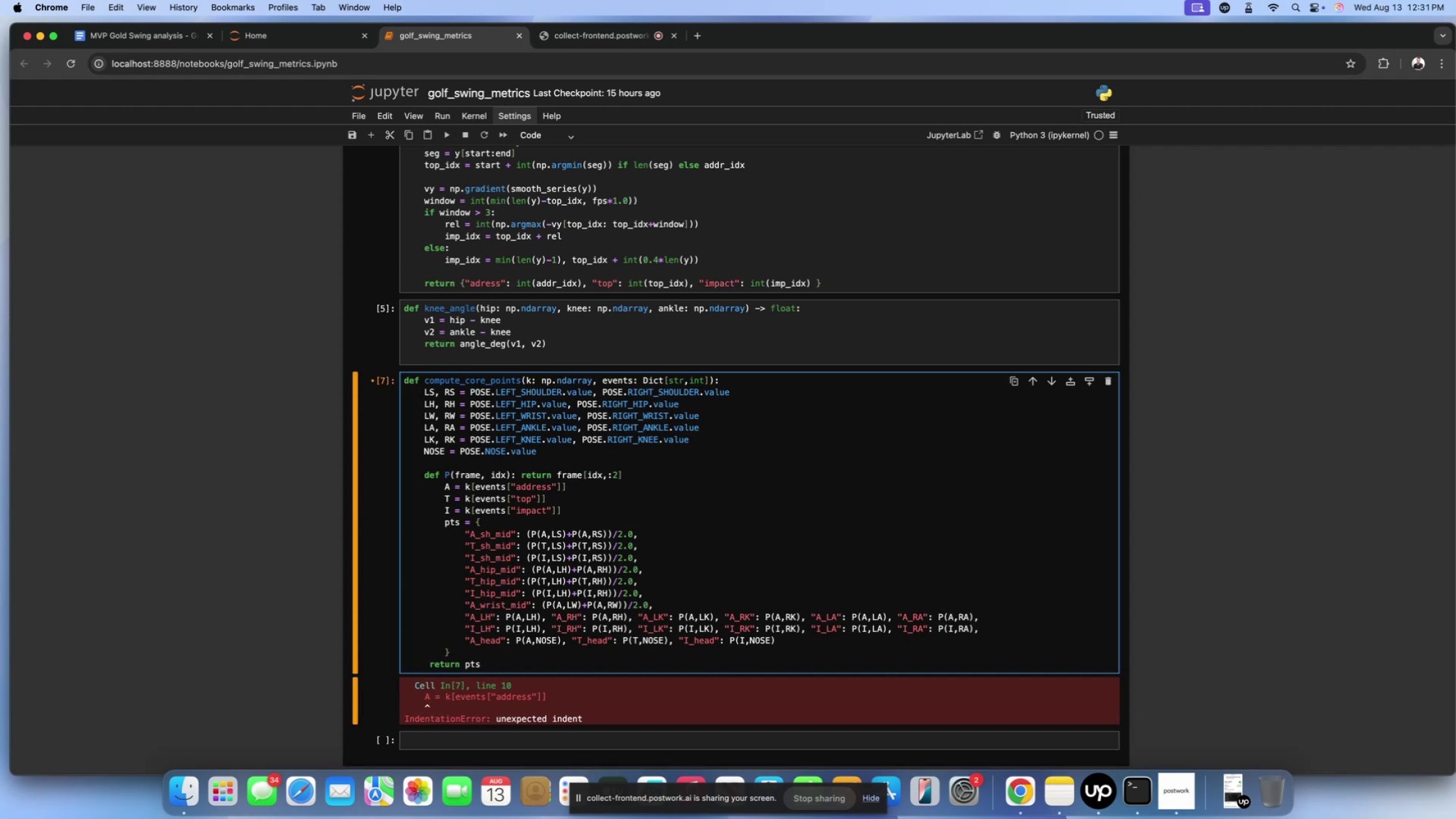 
key(Enter)
 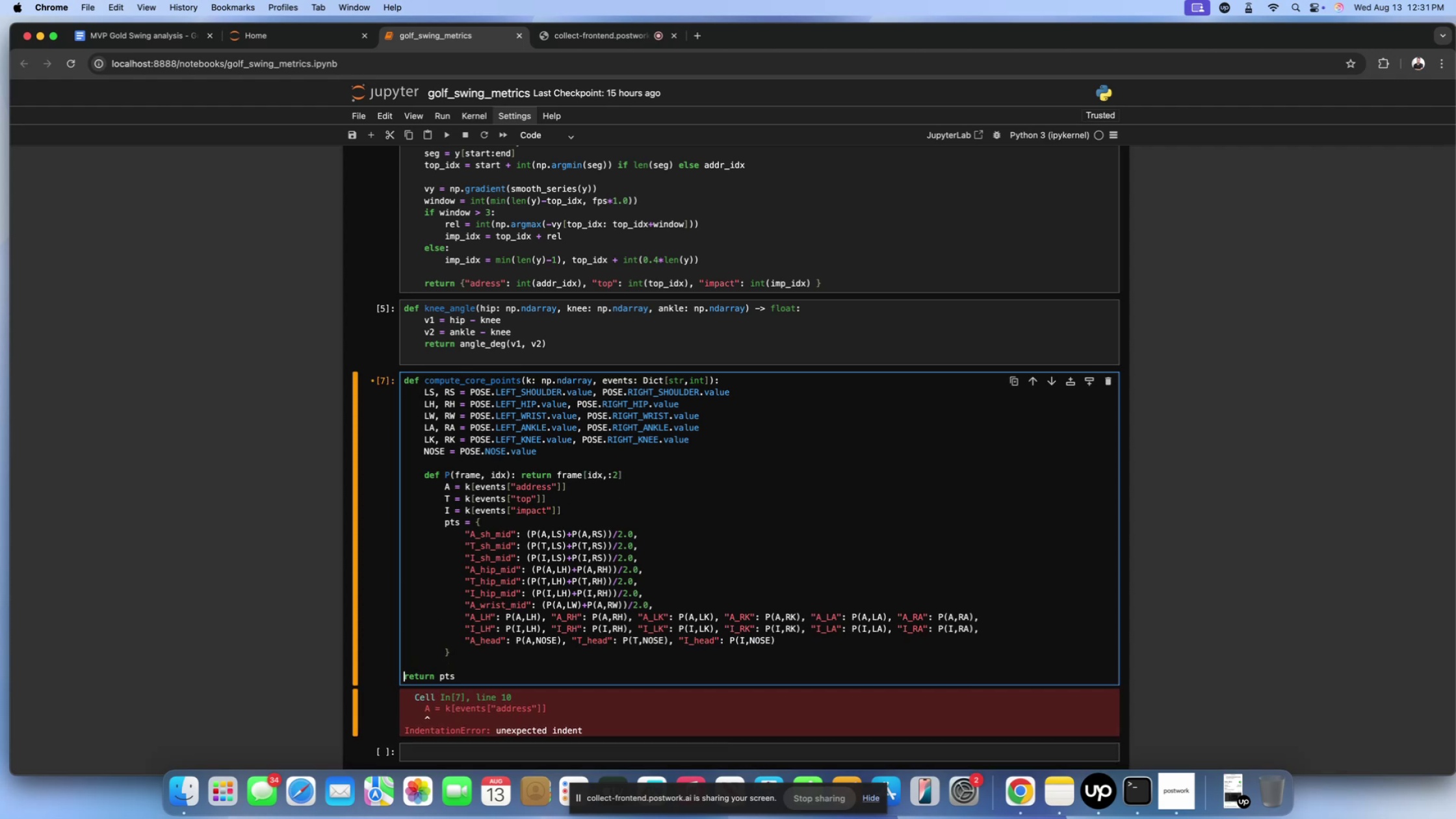 
key(Meta+CommandLeft)
 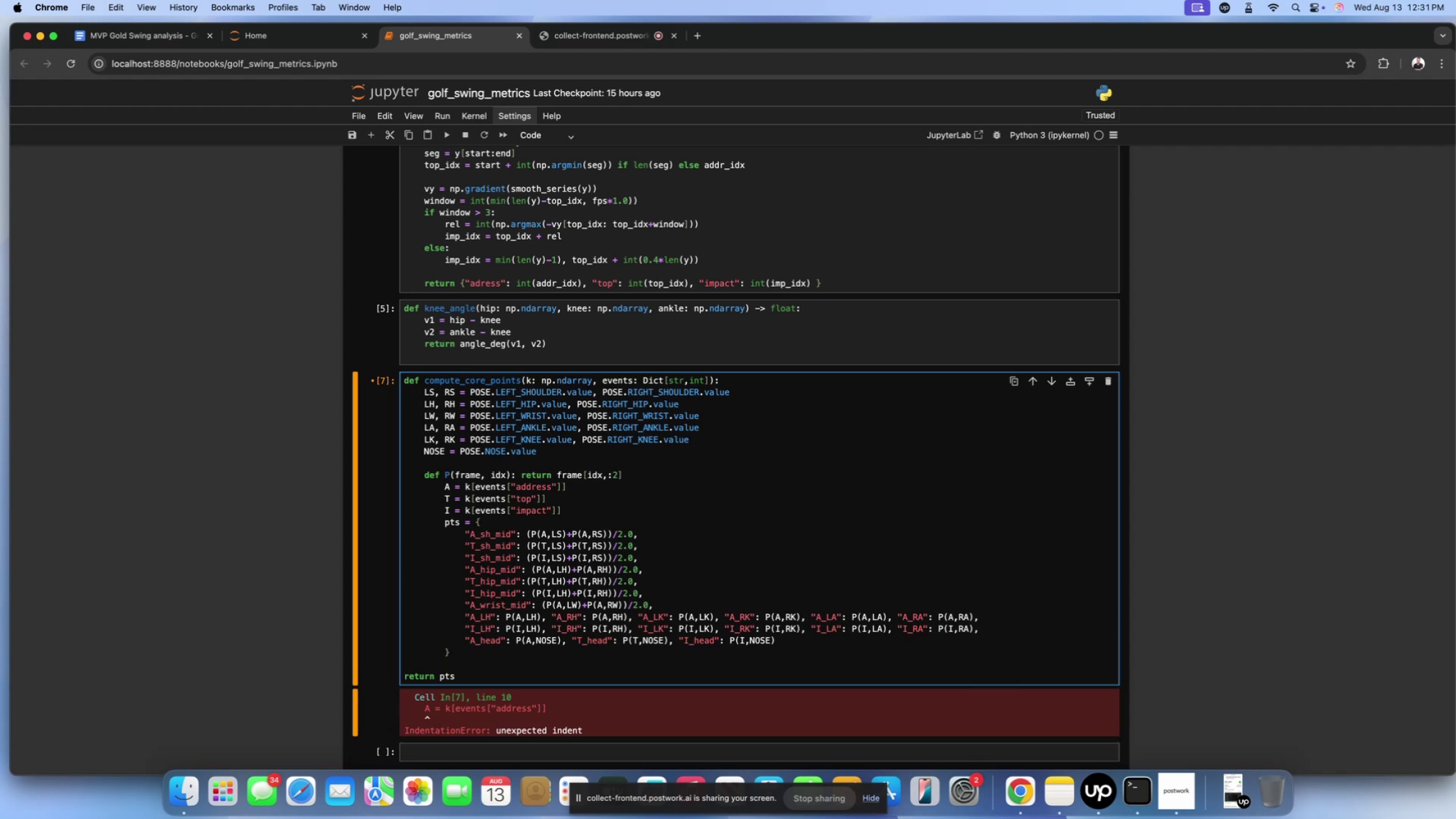 
key(Meta+Z)
 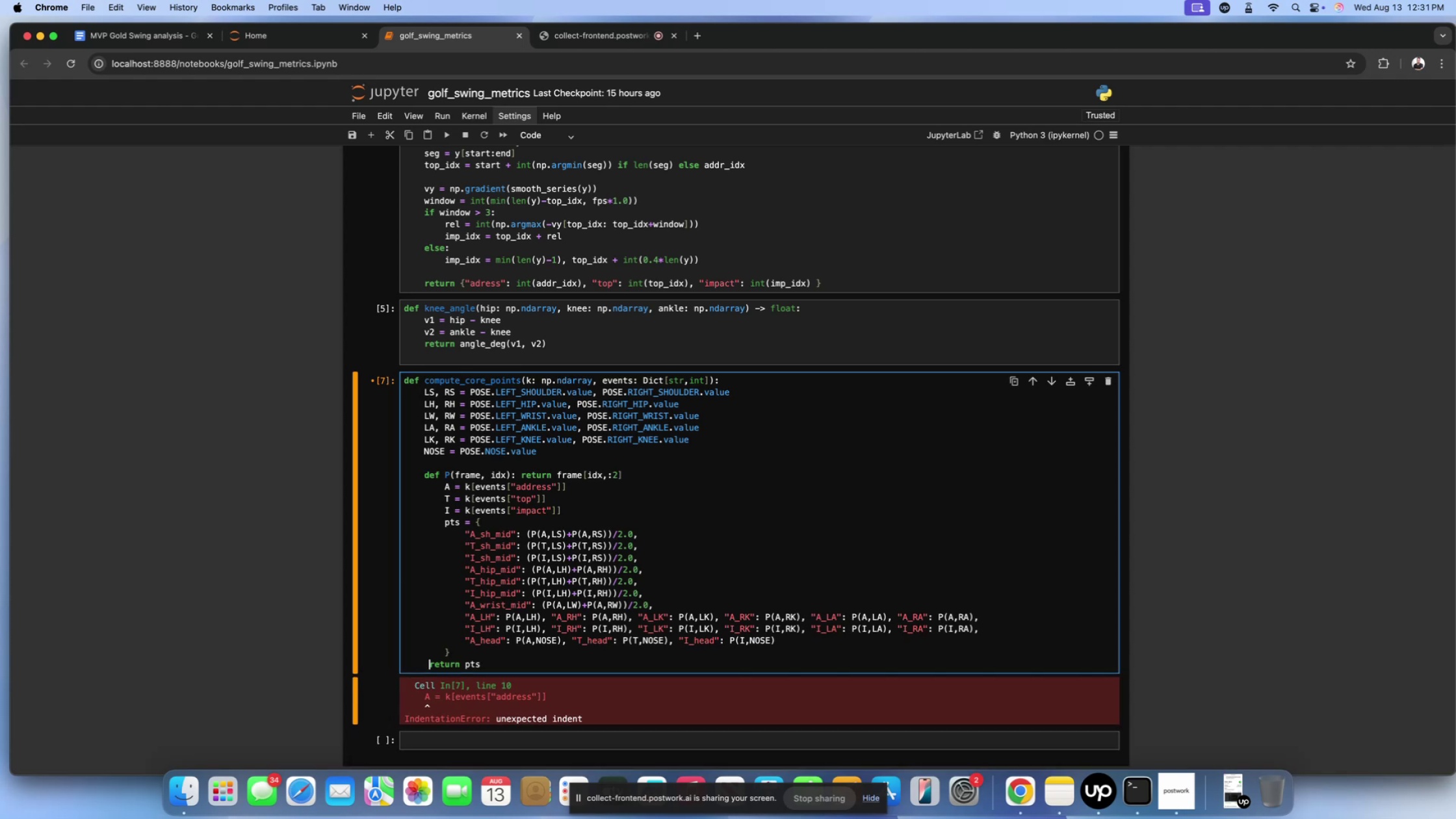 
key(Shift+Enter)
 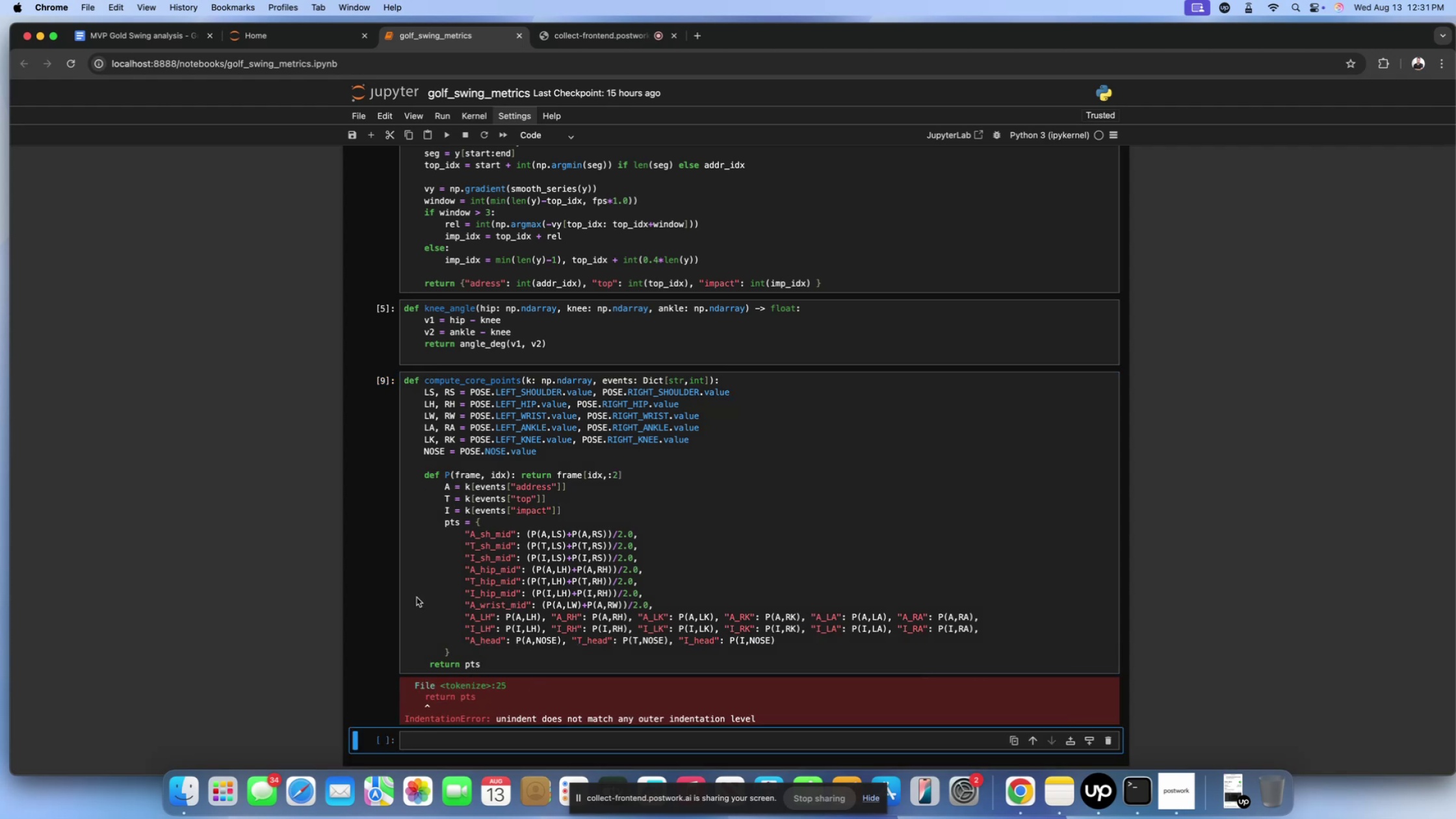 
left_click([430, 670])
 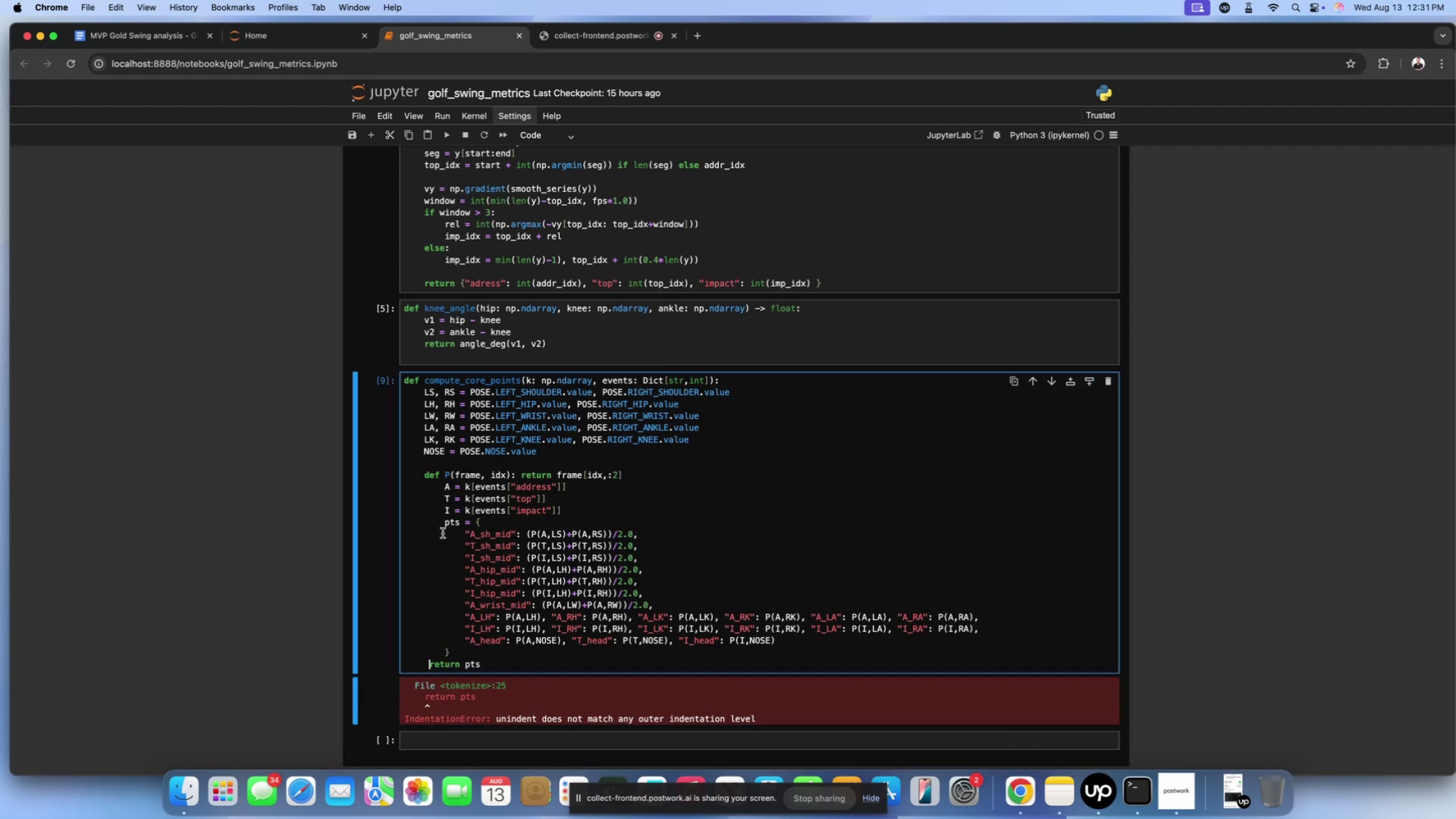 
key(Backspace)
 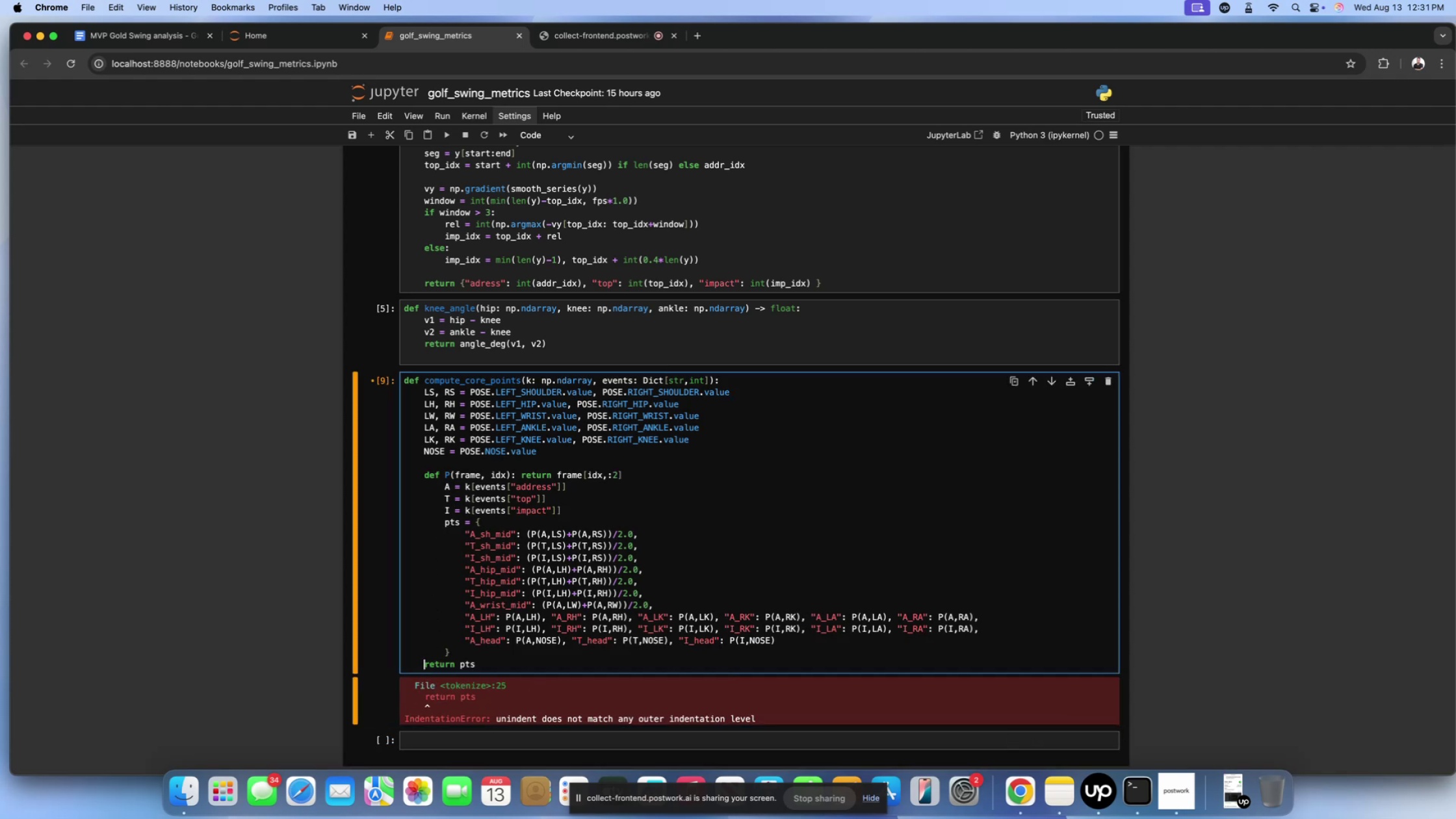 
key(Shift+Enter)
 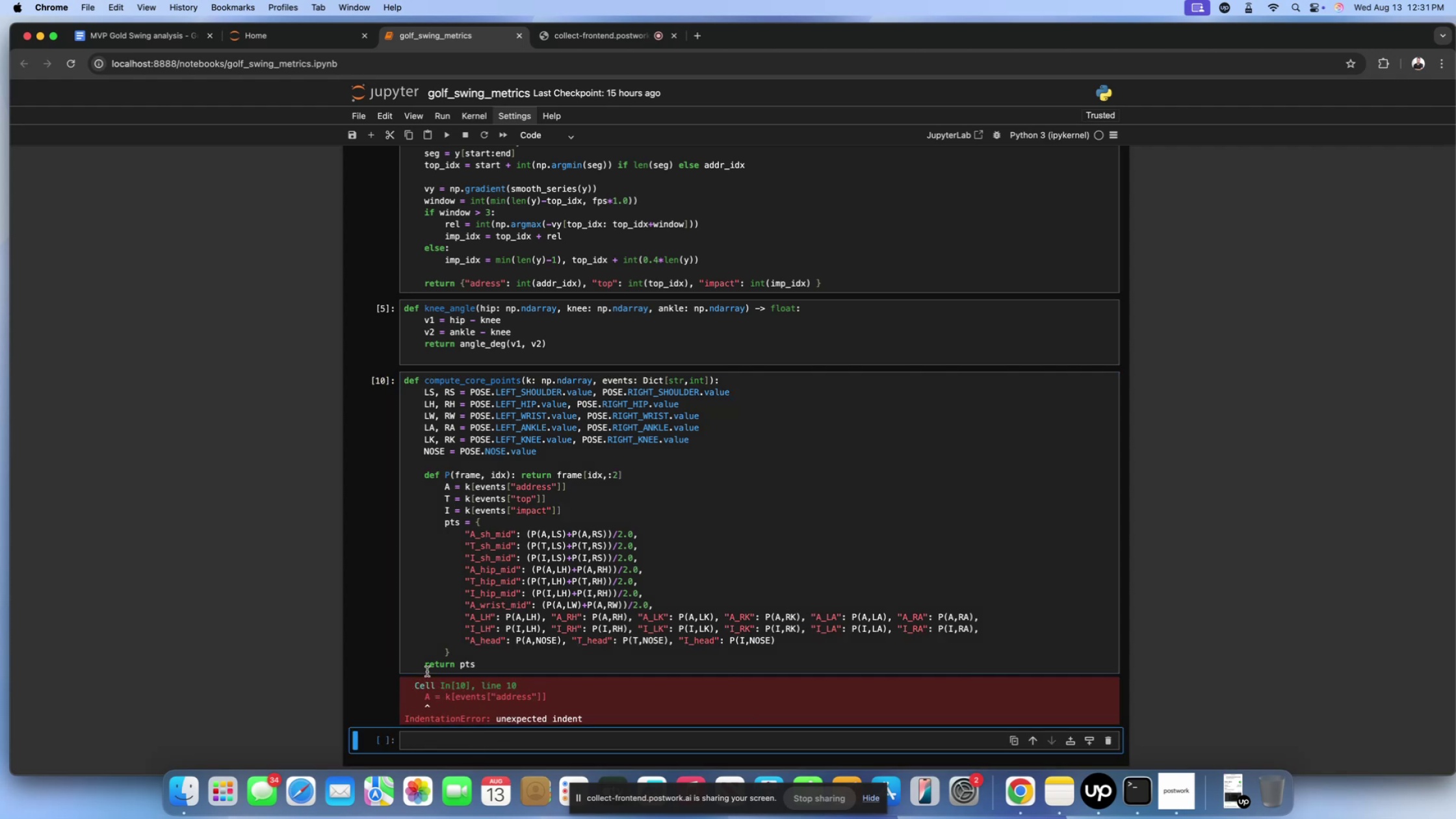 
left_click([426, 668])
 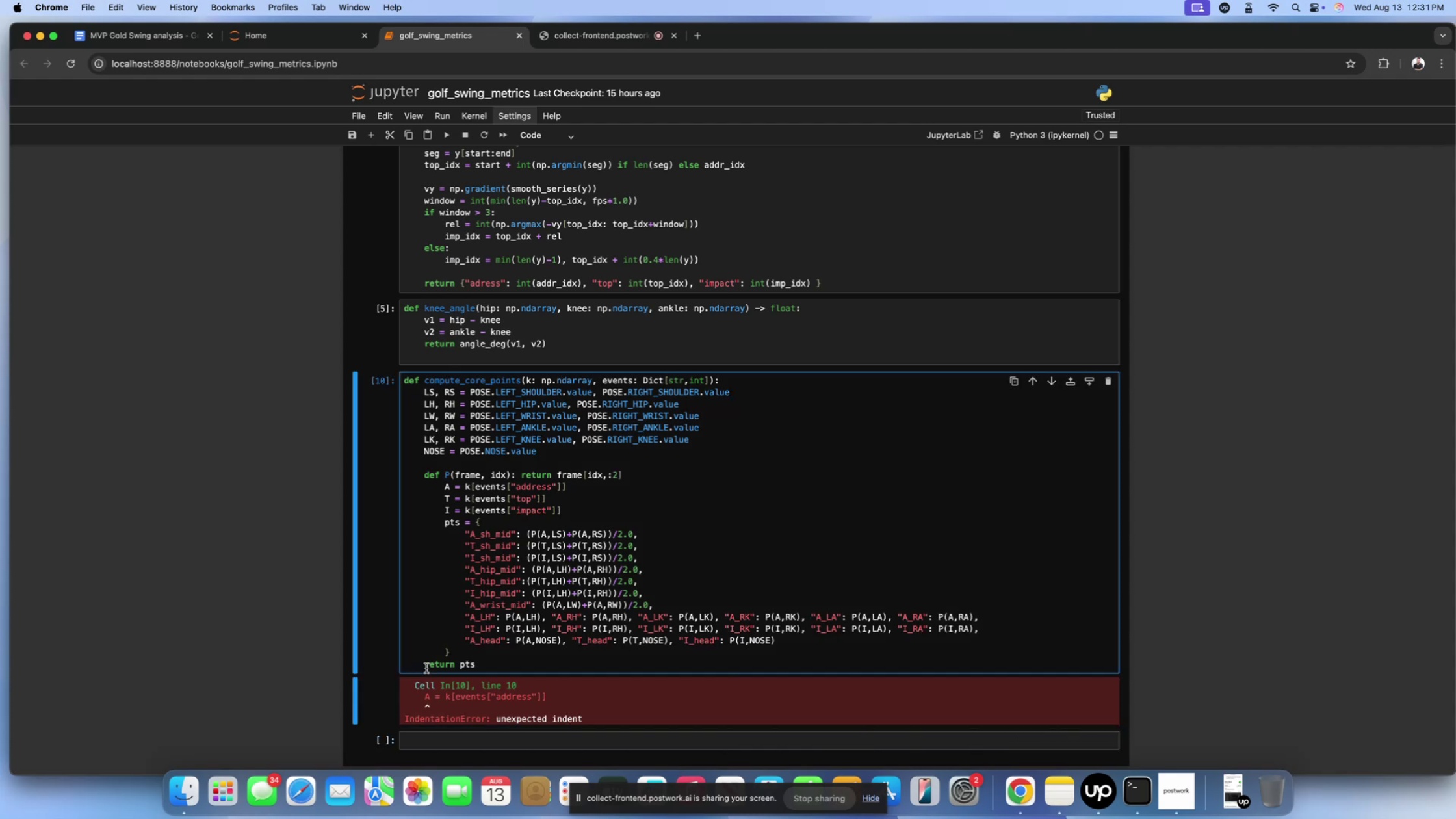 
key(Backspace)
 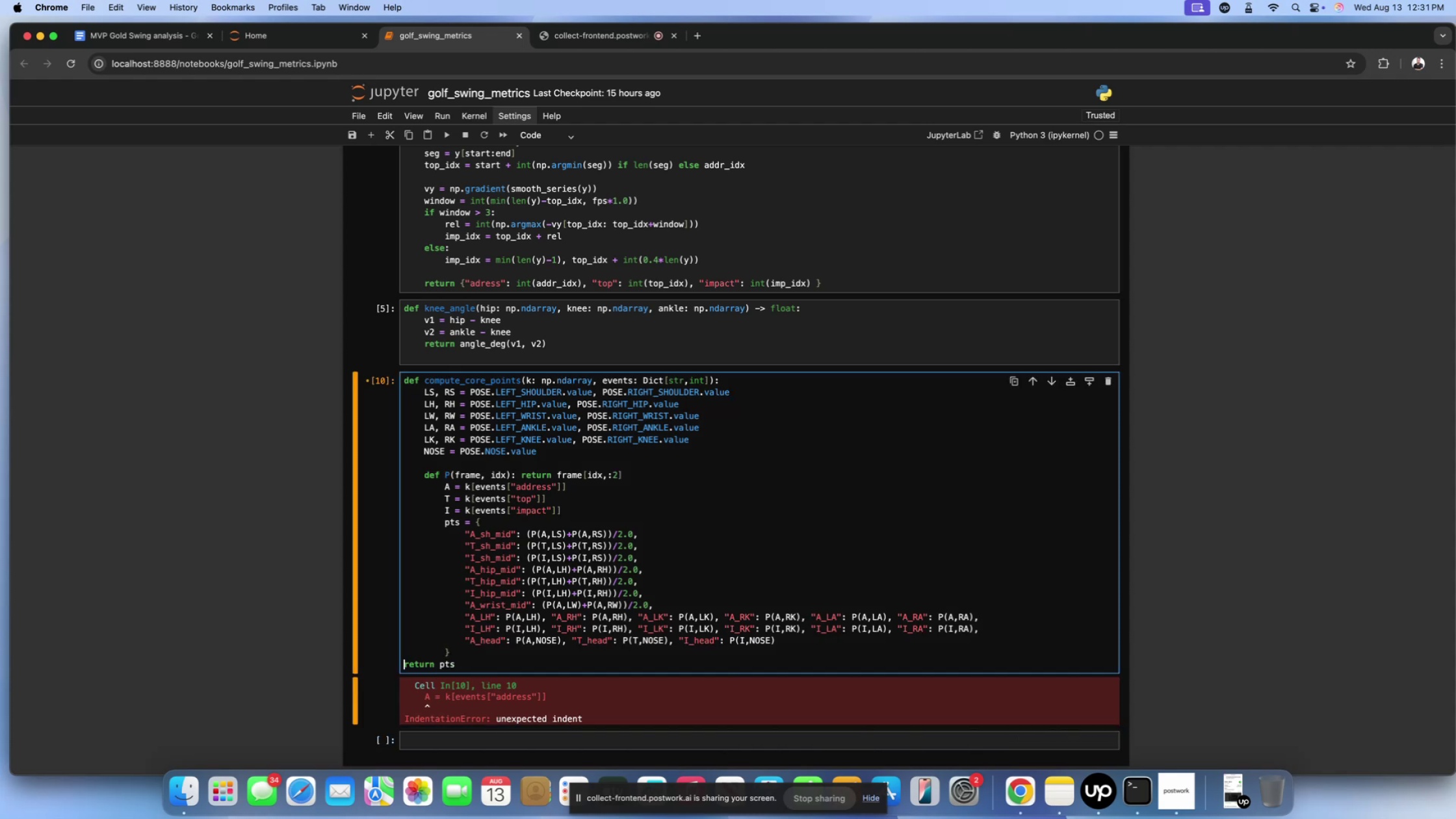 
hold_key(key=ShiftLeft, duration=0.36)
 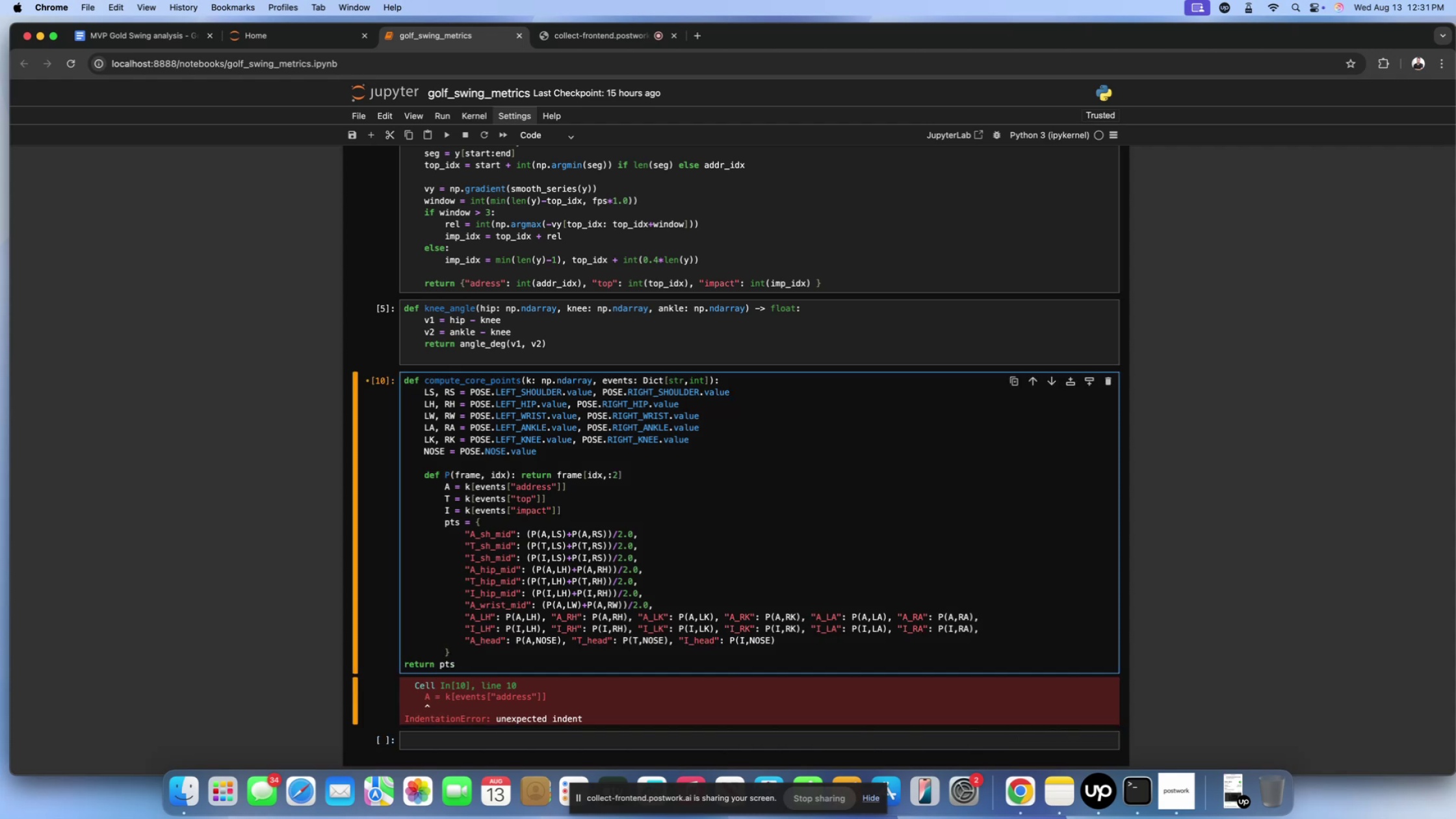 
key(Space)
 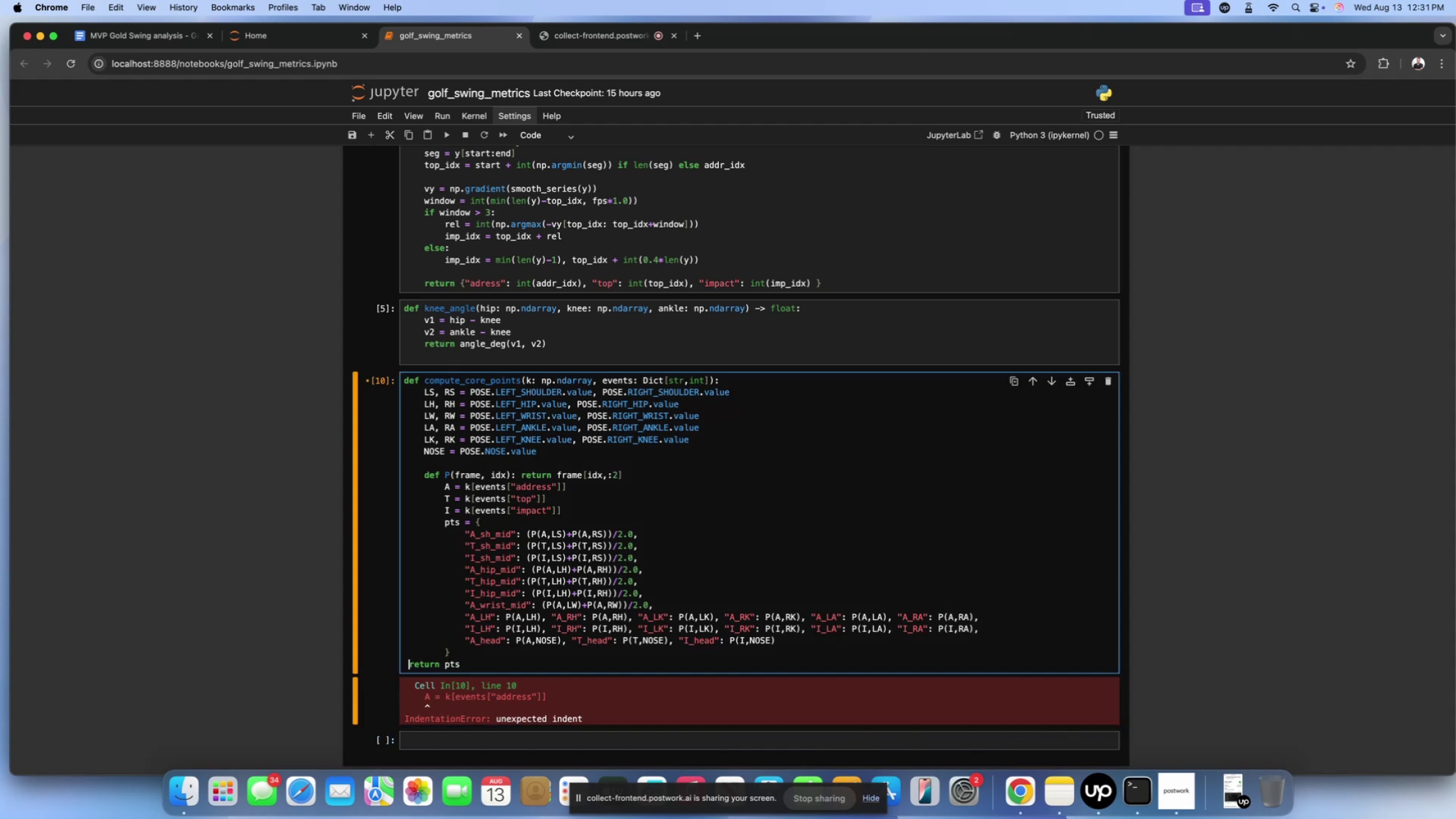 